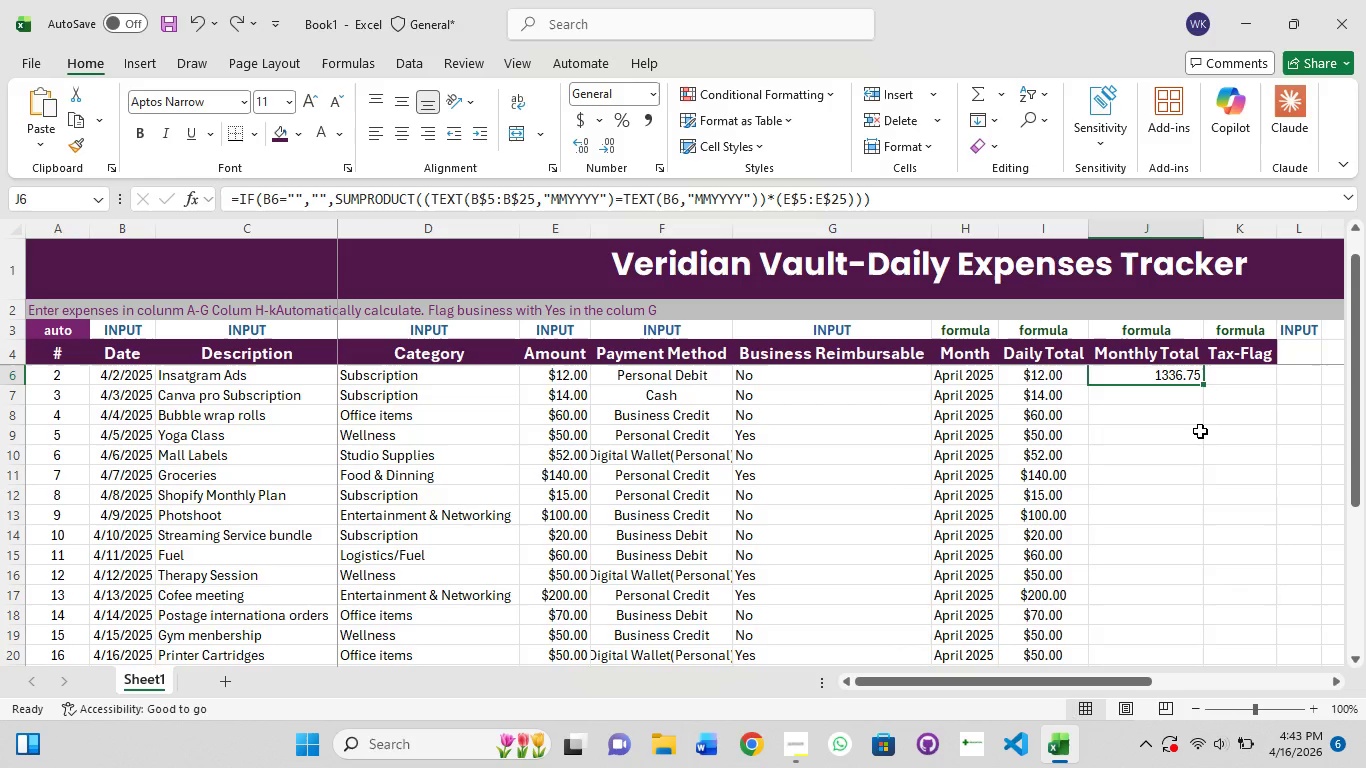 
left_click([1164, 378])
 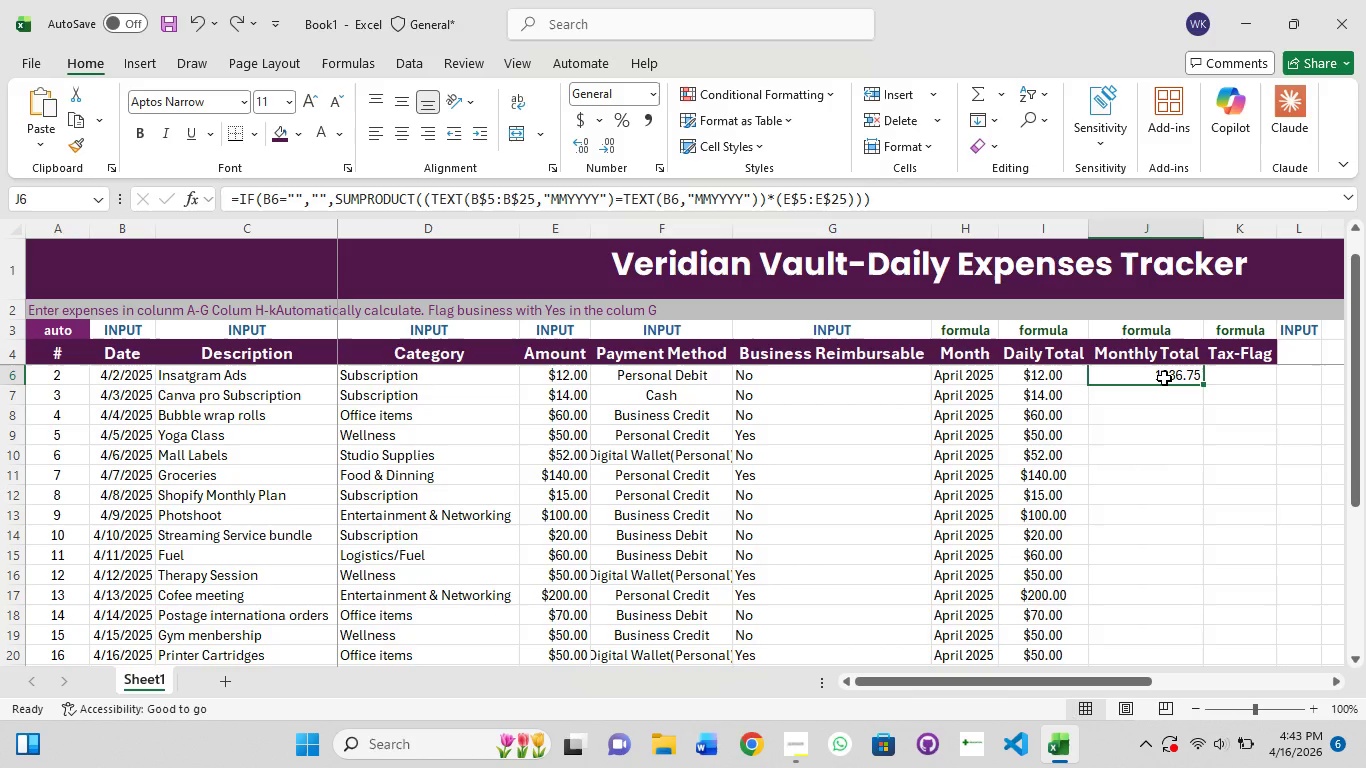 
hold_key(key=ShiftLeft, duration=1.5)
left_click([1162, 594])
 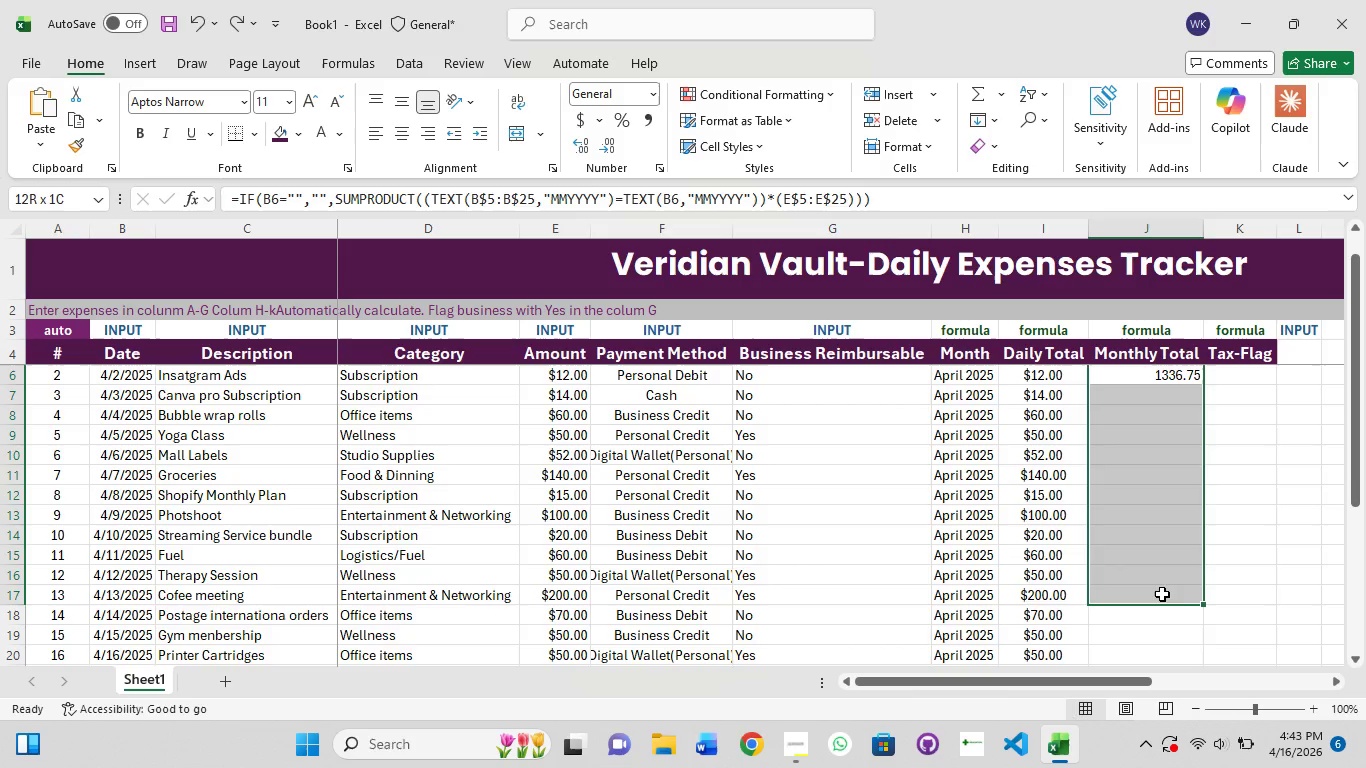 
key(Shift+ShiftLeft)
 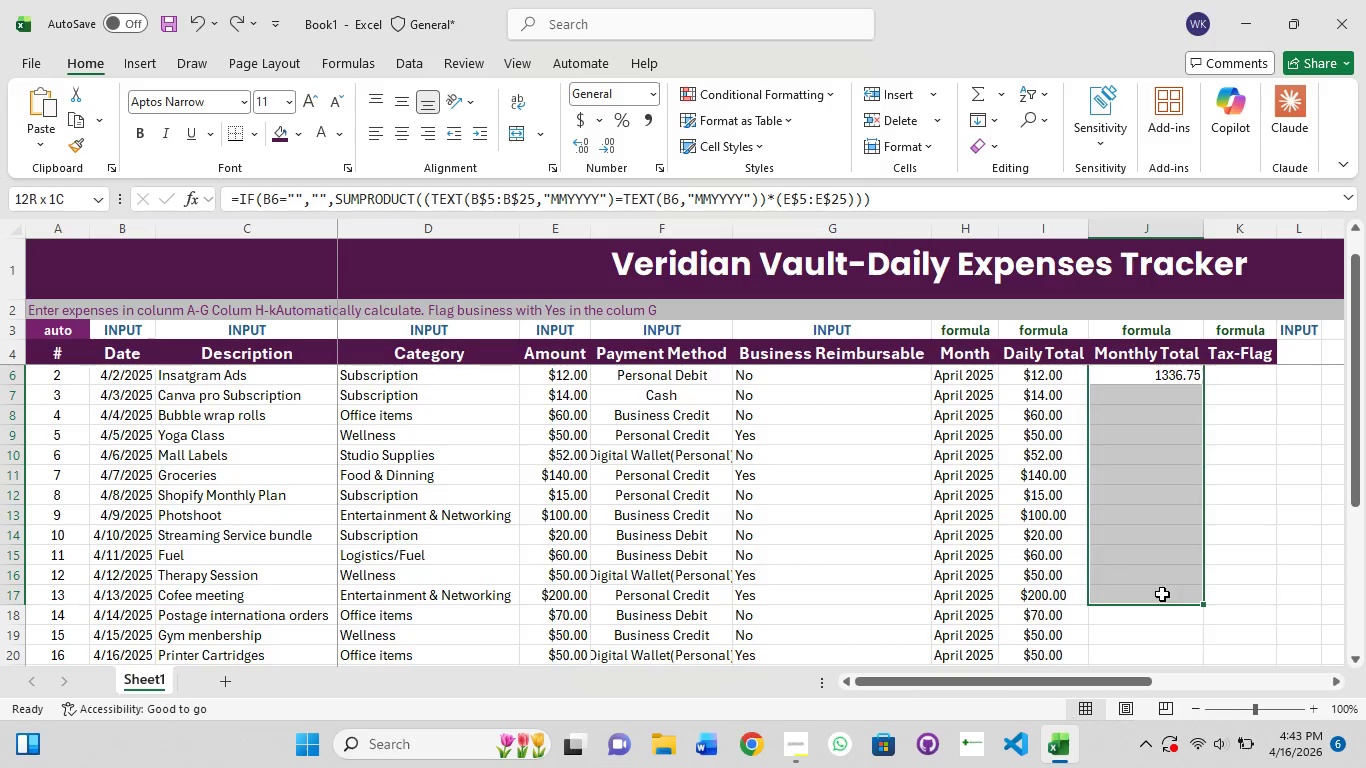 
key(Shift+ShiftLeft)
 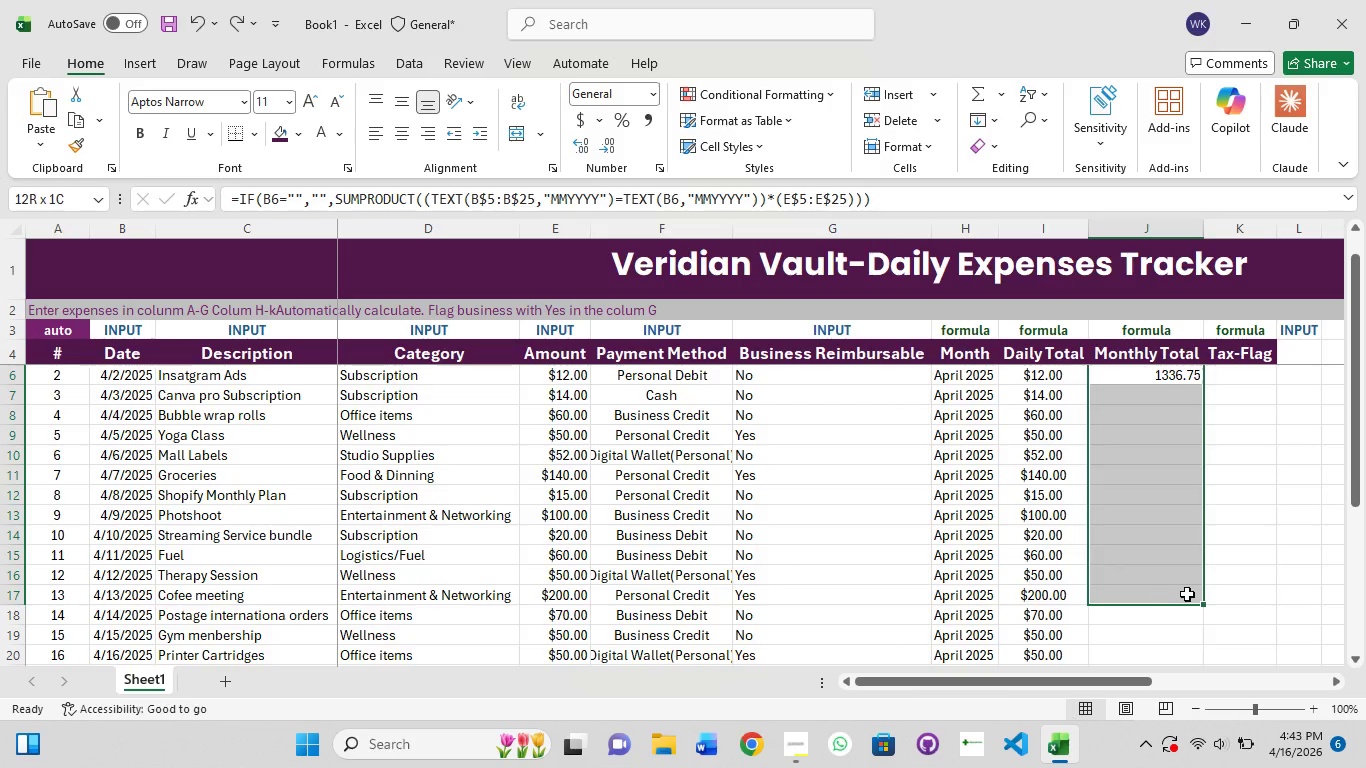 
key(Shift+ShiftLeft)
 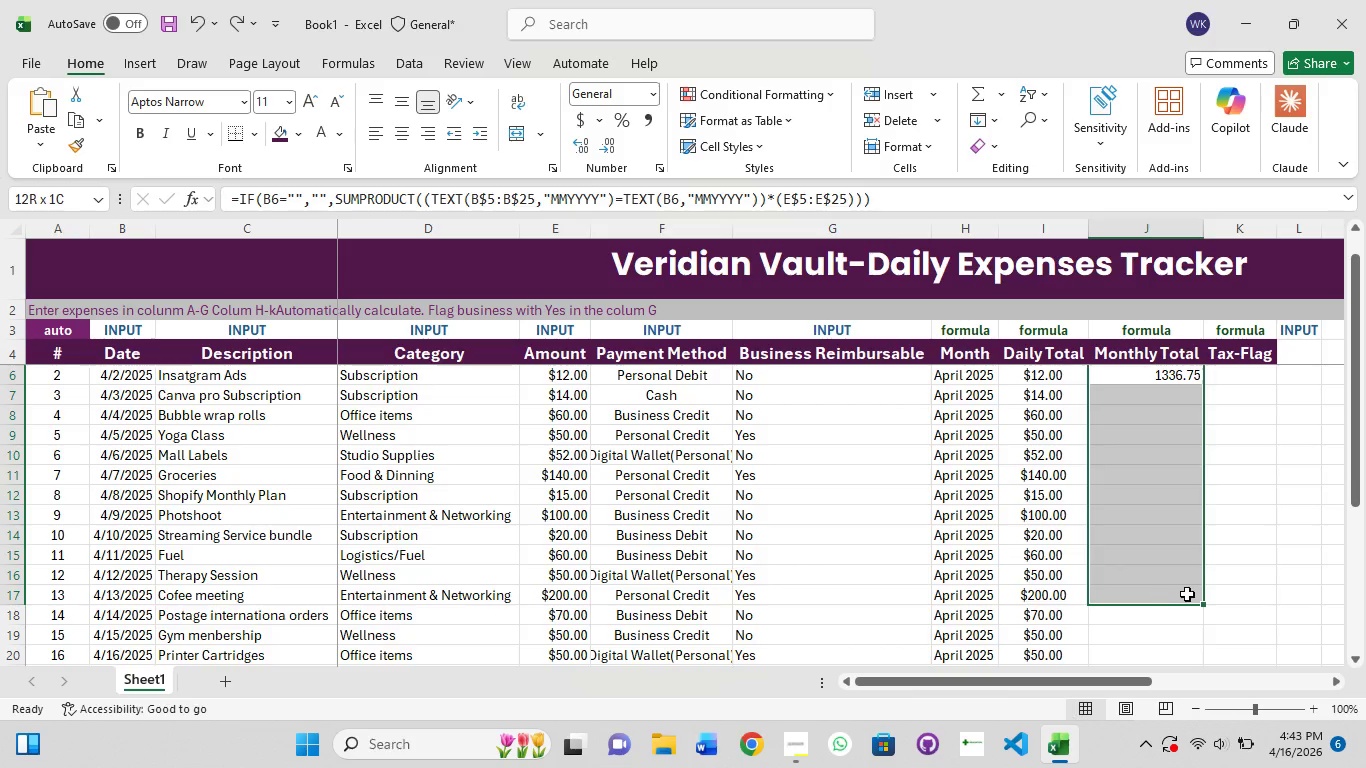 
key(Shift+ShiftLeft)
 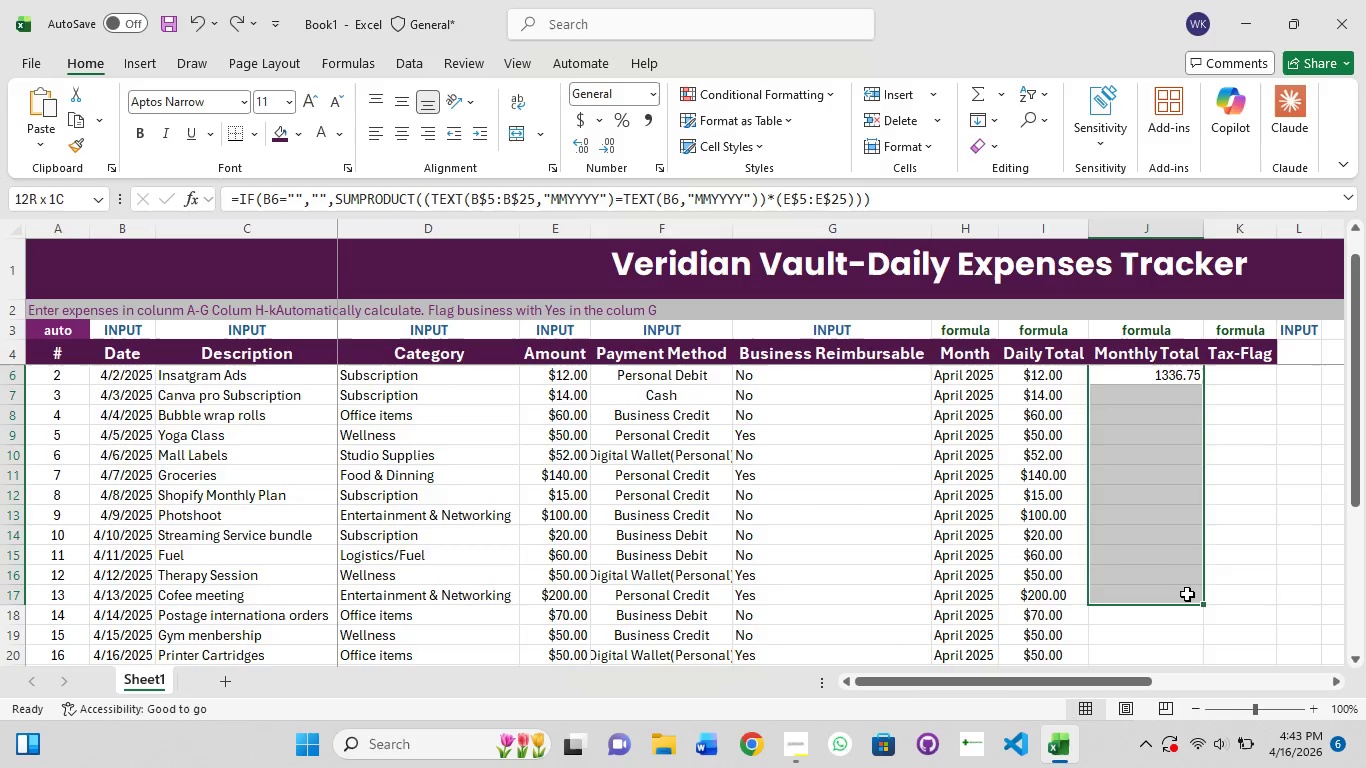 
key(Shift+ShiftLeft)
 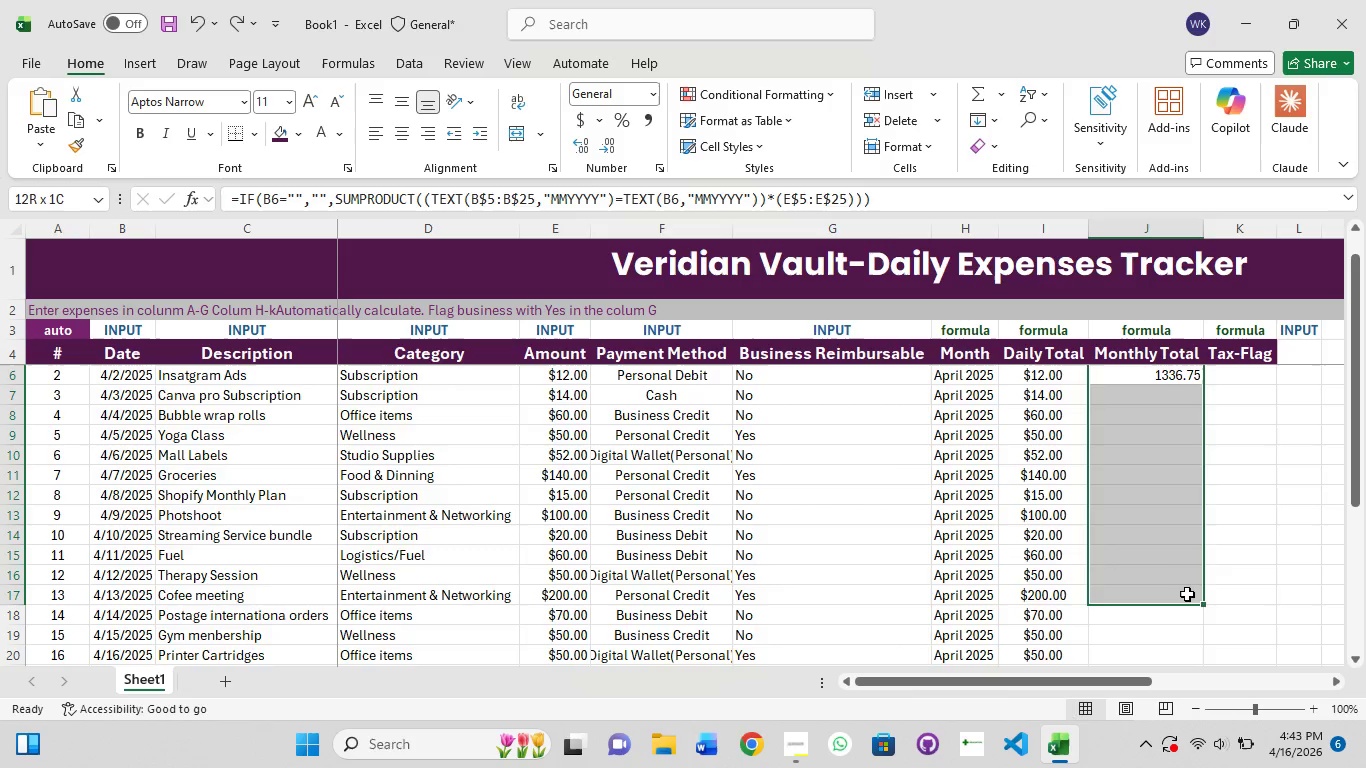 
key(Shift+ShiftLeft)
 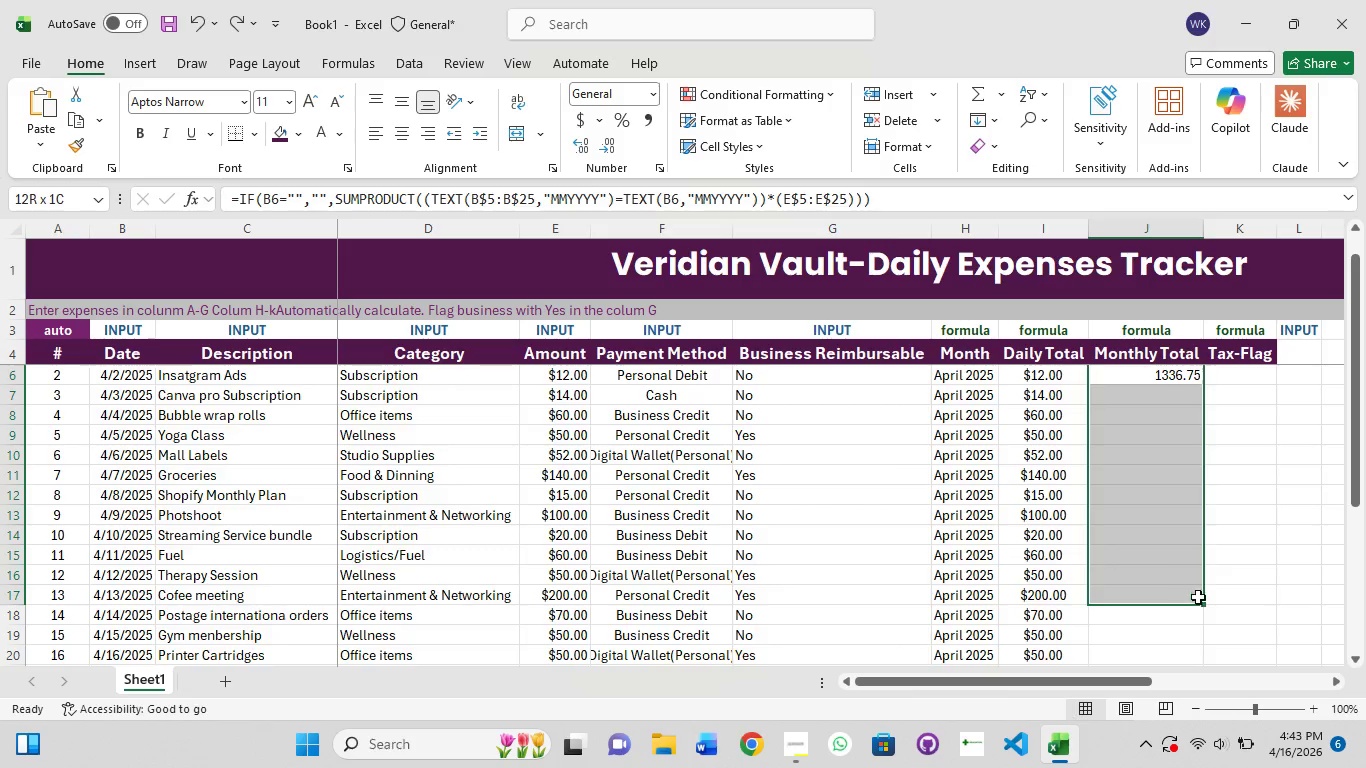 
key(Shift+ShiftLeft)
 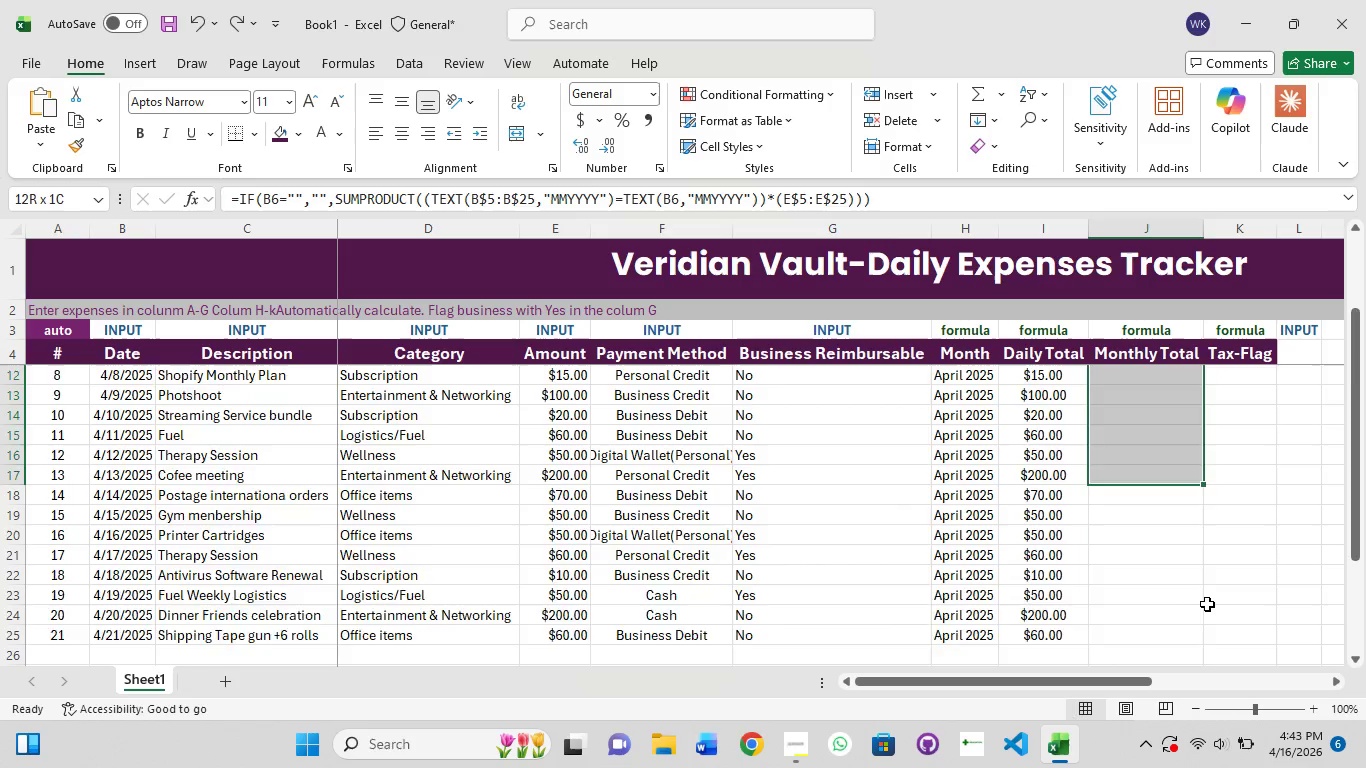 
scroll: coordinate [1207, 604], scroll_direction: down, amount: 3.0
 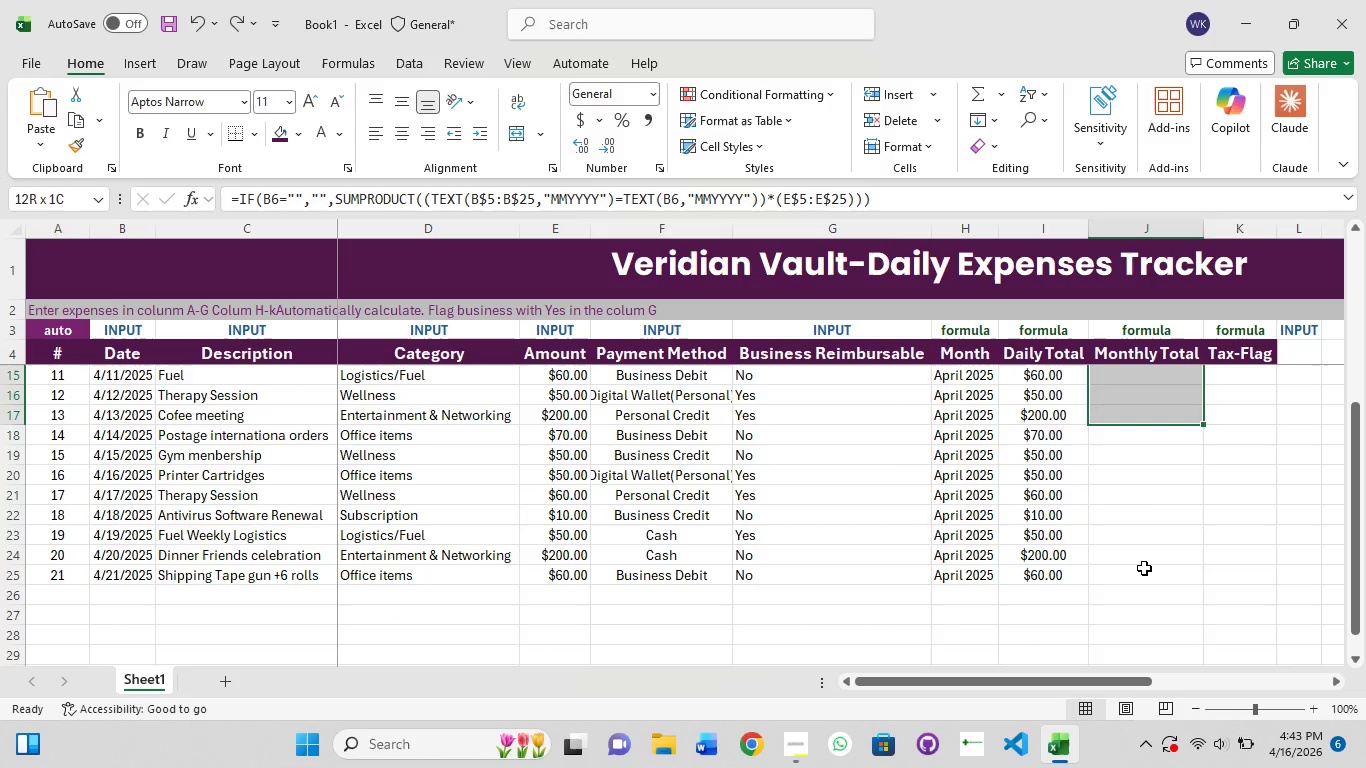 
hold_key(key=ShiftLeft, duration=0.75)
left_click([1144, 568])
 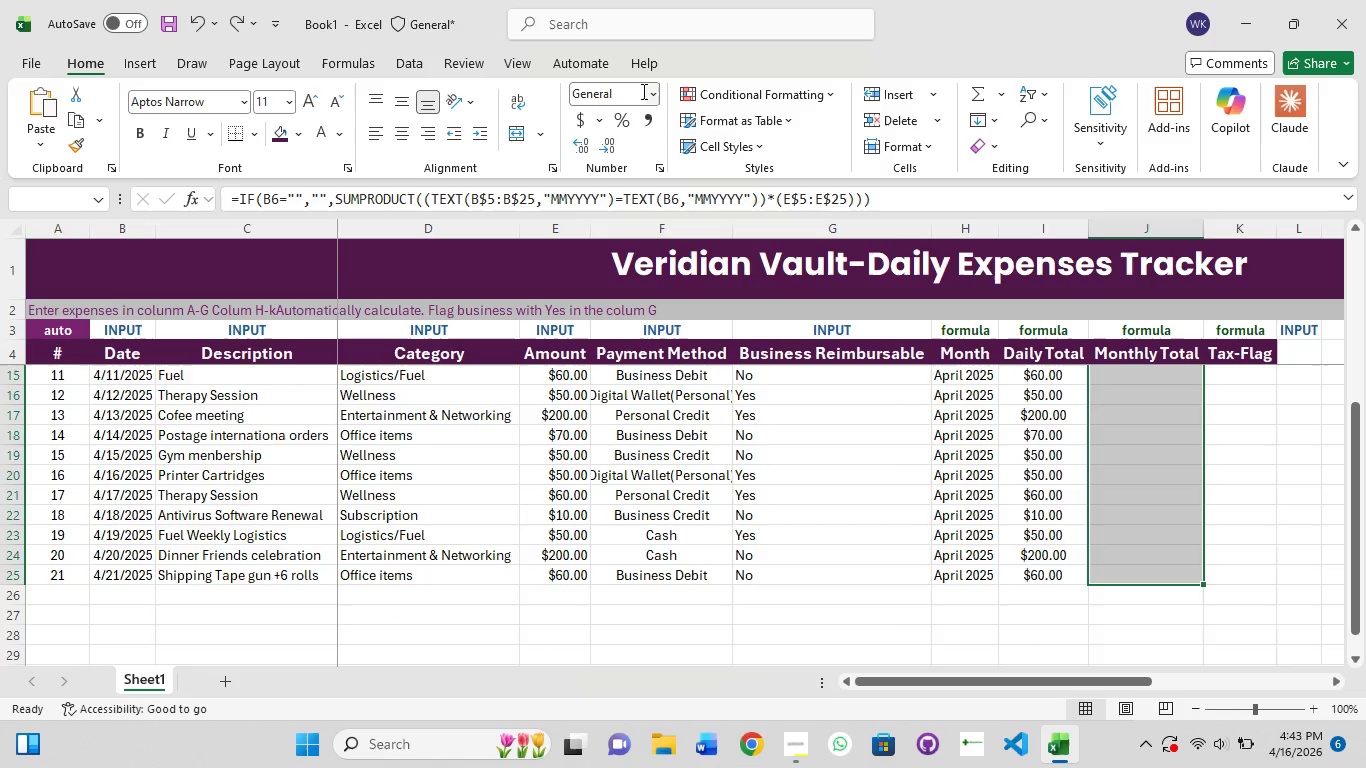 
left_click([650, 97])
 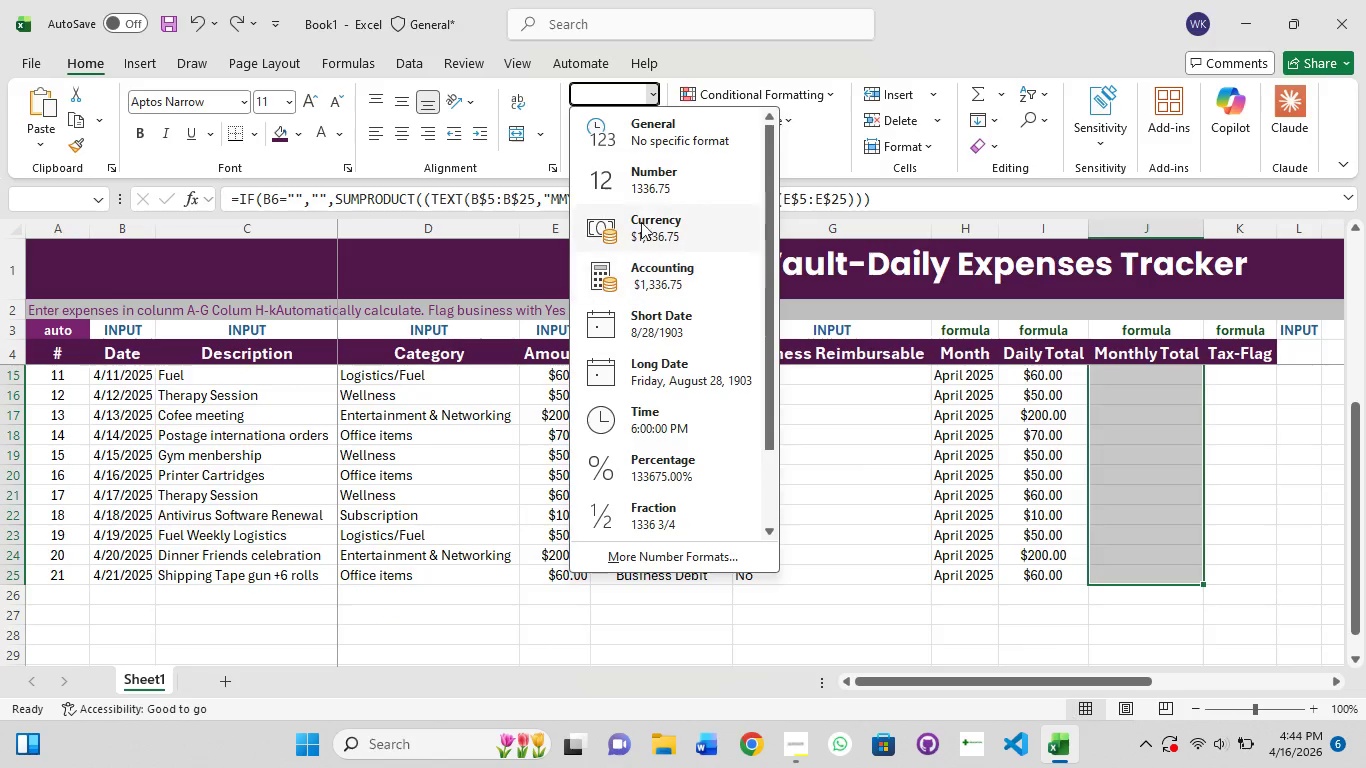 
left_click([652, 216])
 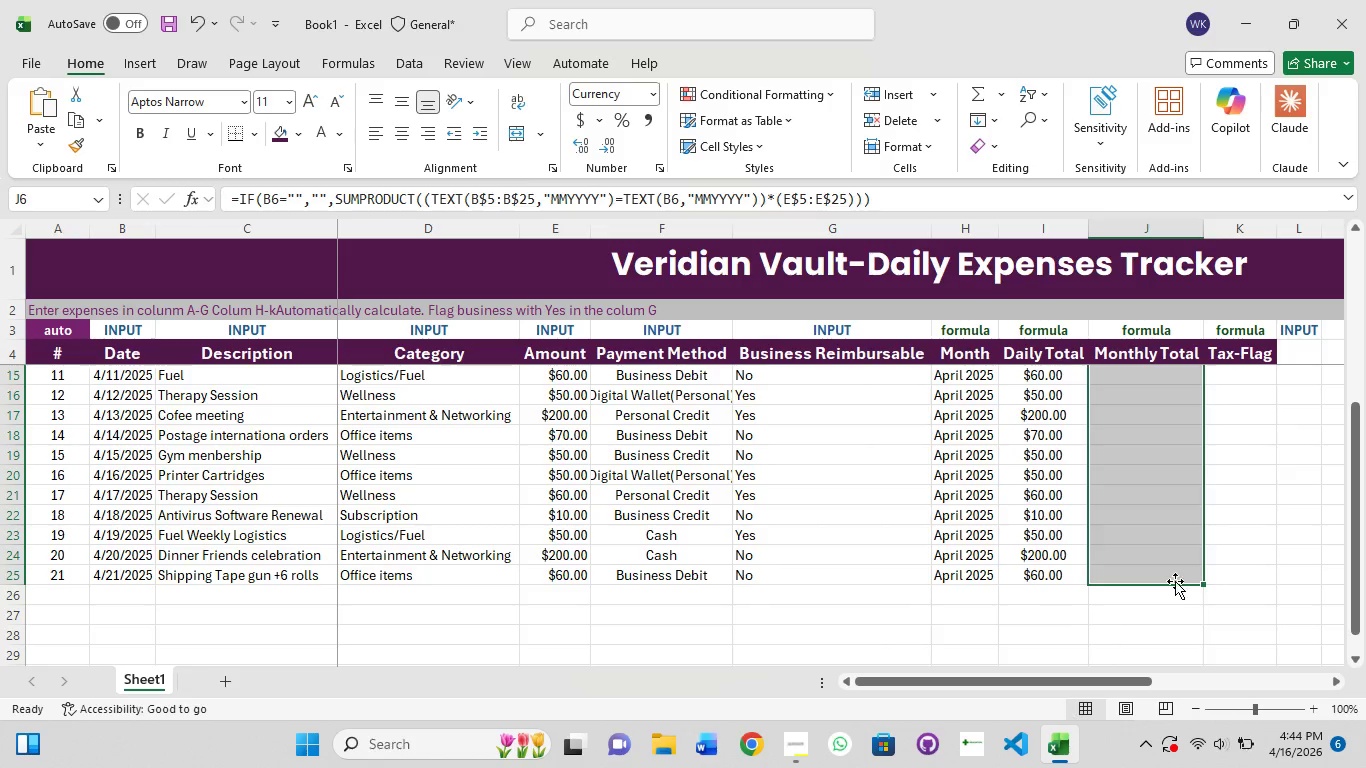 
scroll: coordinate [1216, 489], scroll_direction: up, amount: 6.0
 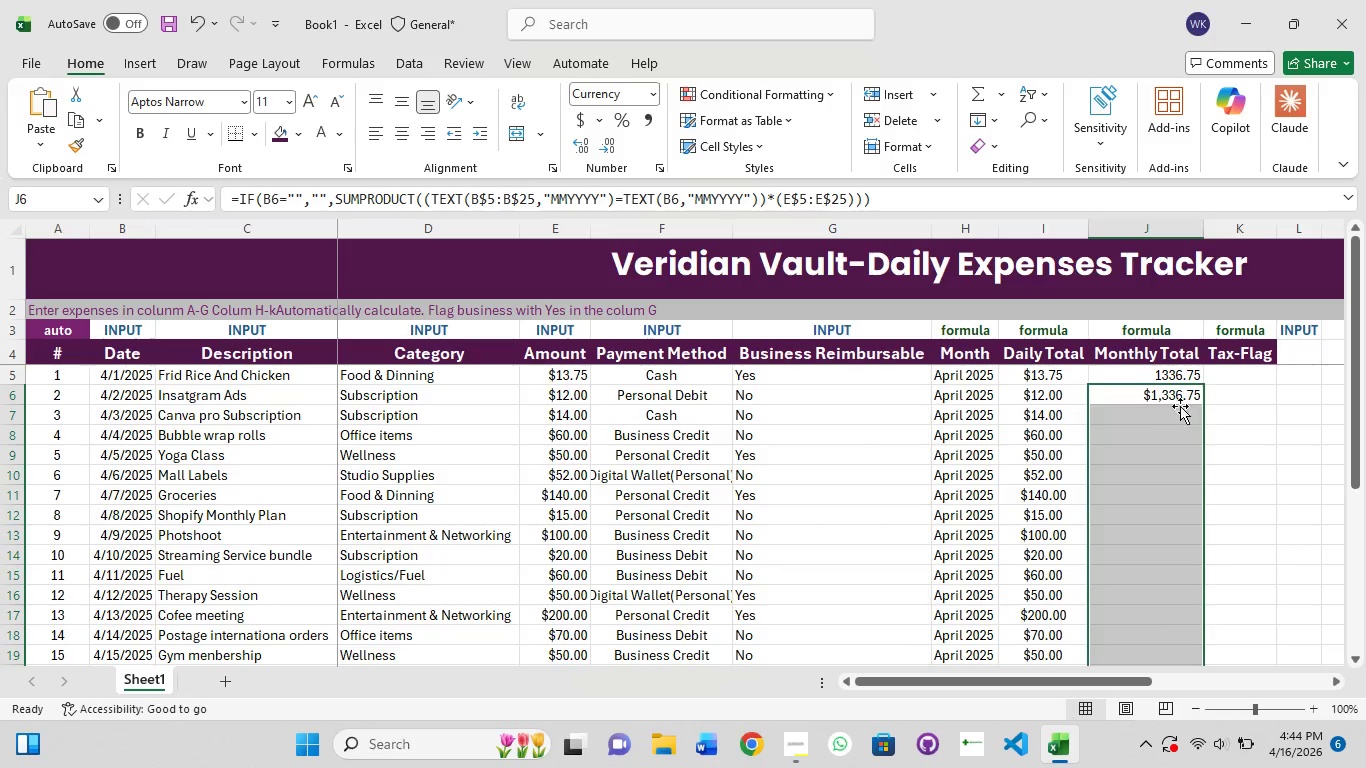 
left_click([1178, 396])
 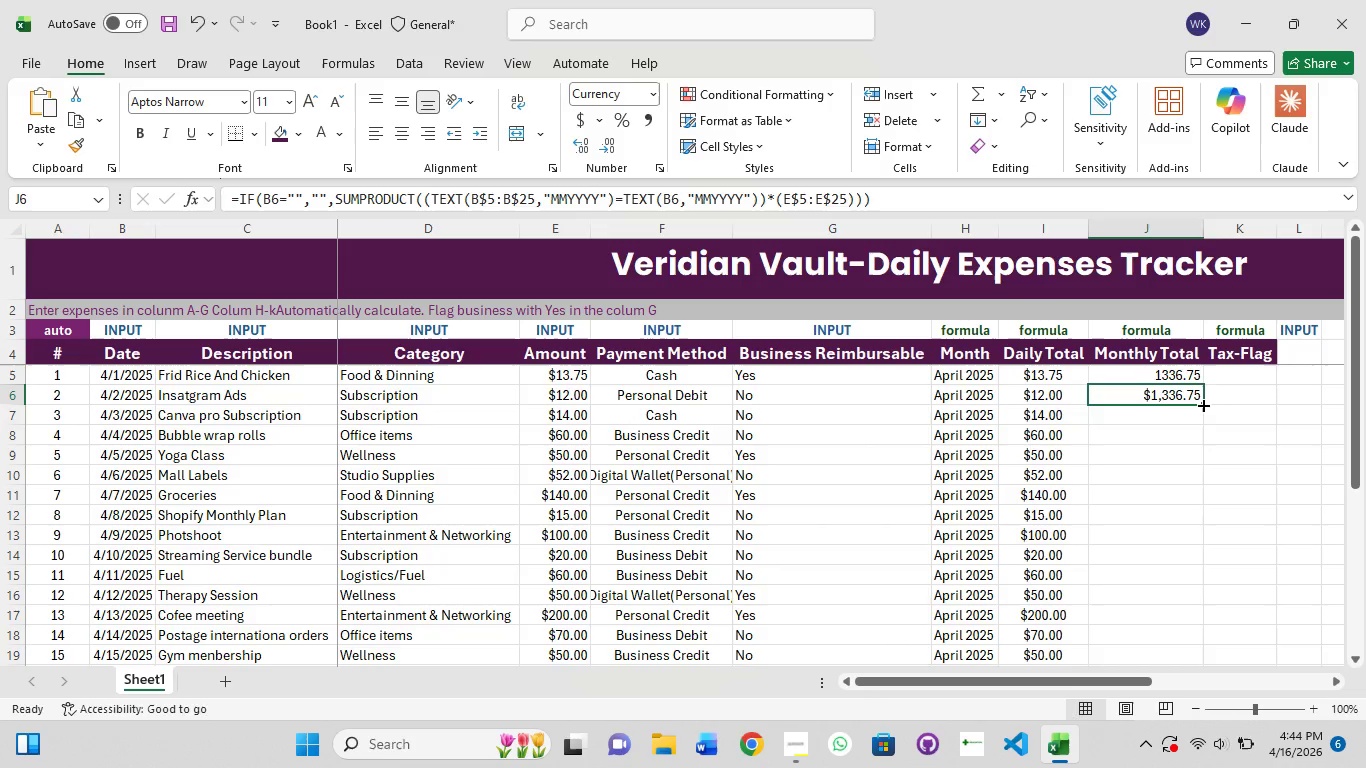 
left_click_drag(start_coordinate=[1202, 404], to_coordinate=[1177, 519])
 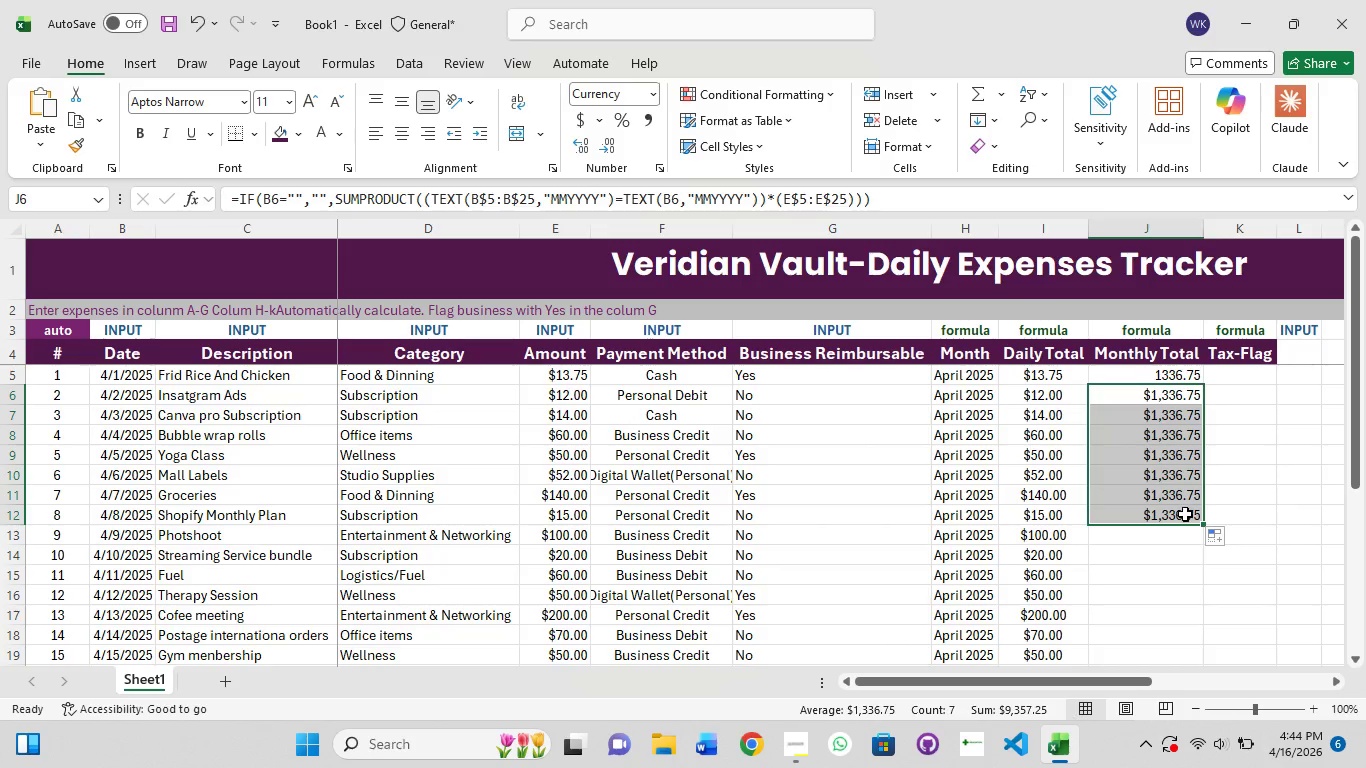 
key(Control+Z)
 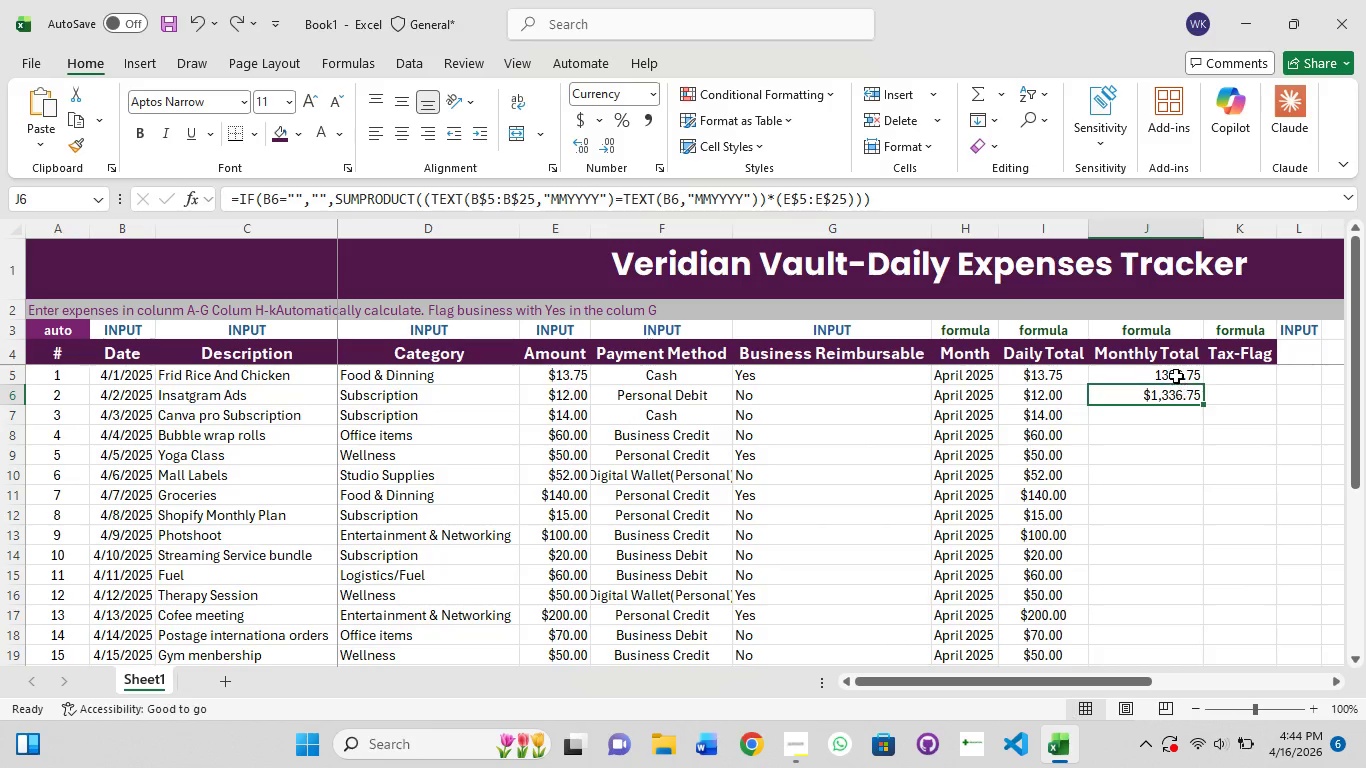 
left_click([1176, 376])
 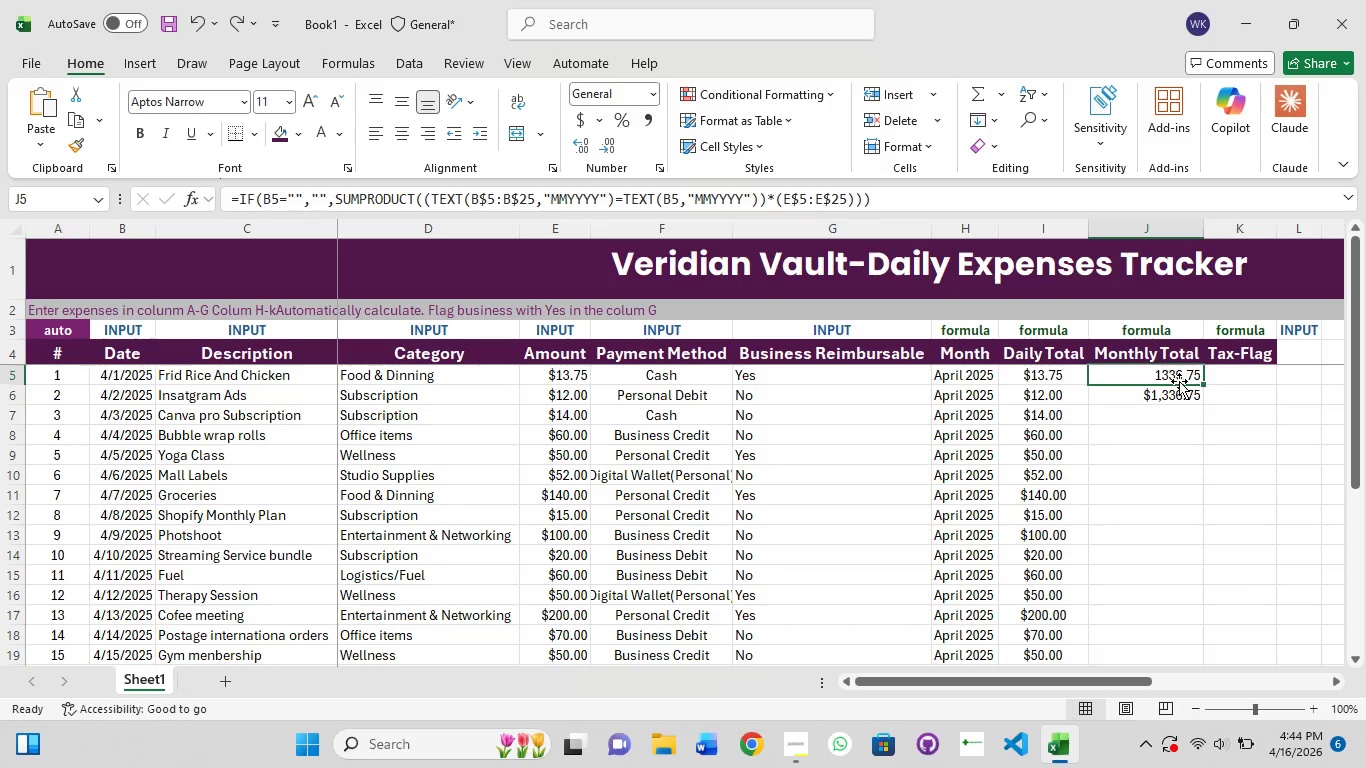 
left_click([1165, 374])
 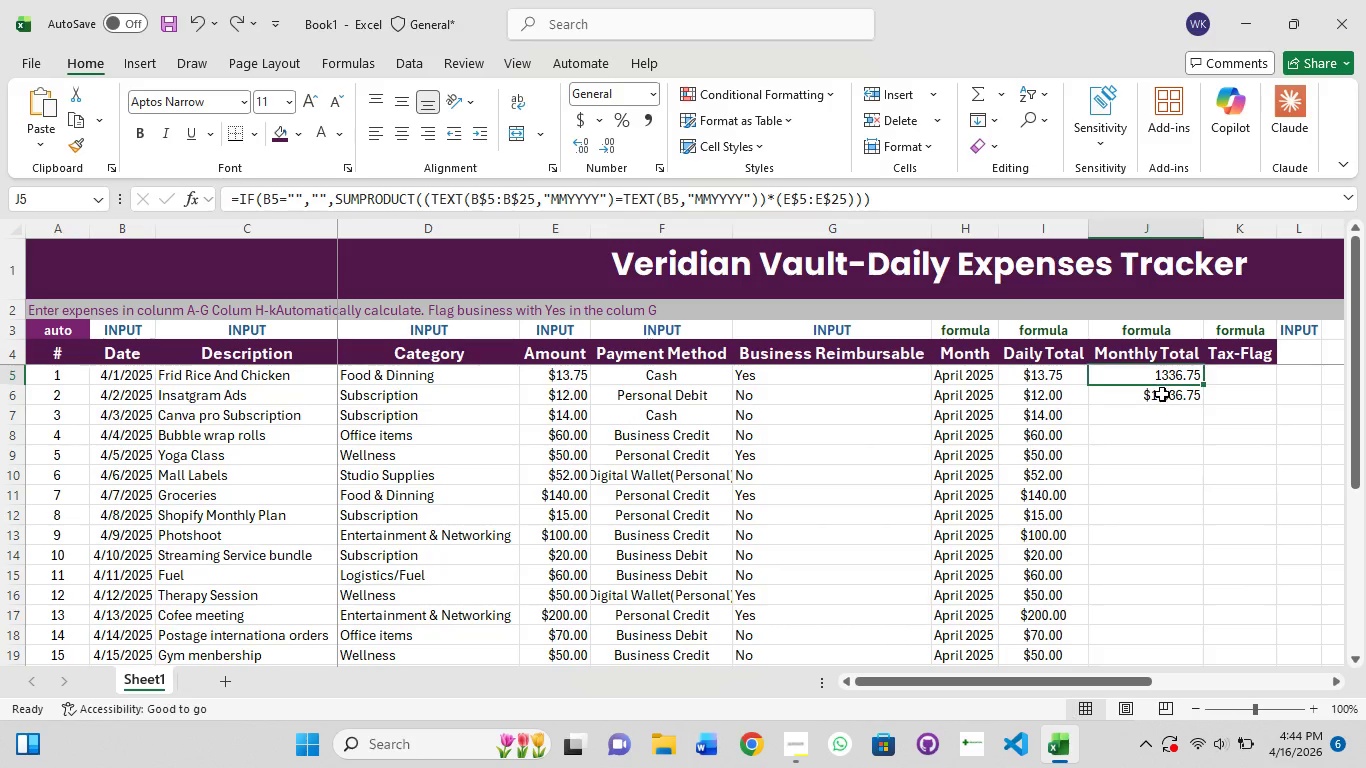 
key(Control+Z)
 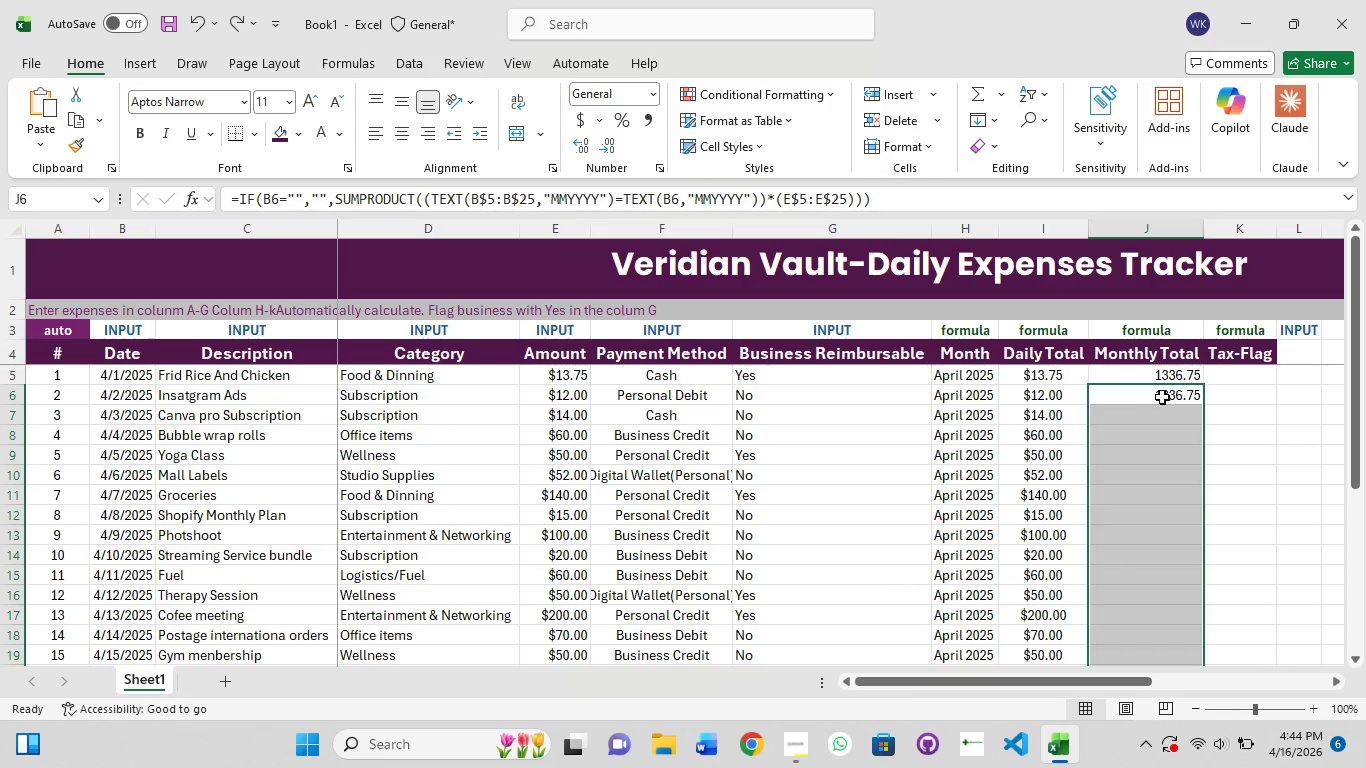 
key(Control+Z)
 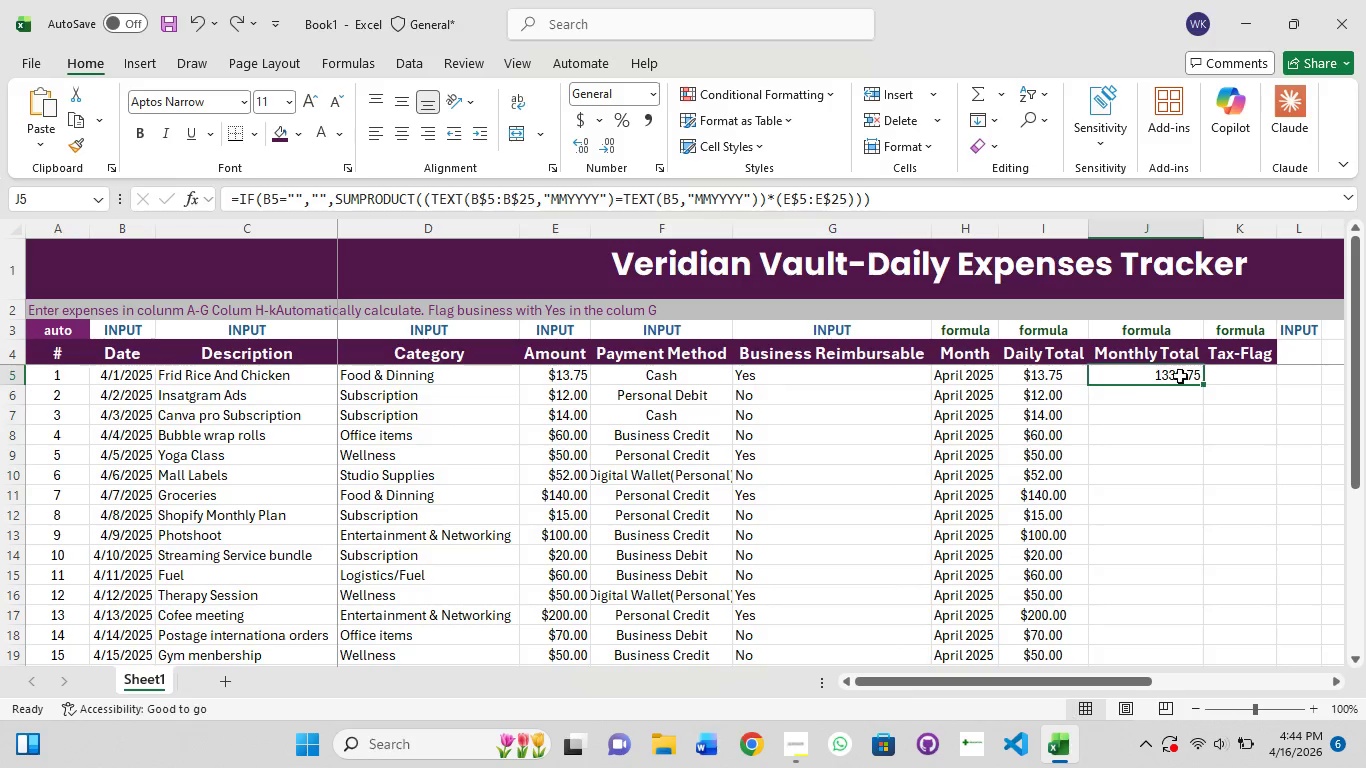 
left_click([1180, 372])
 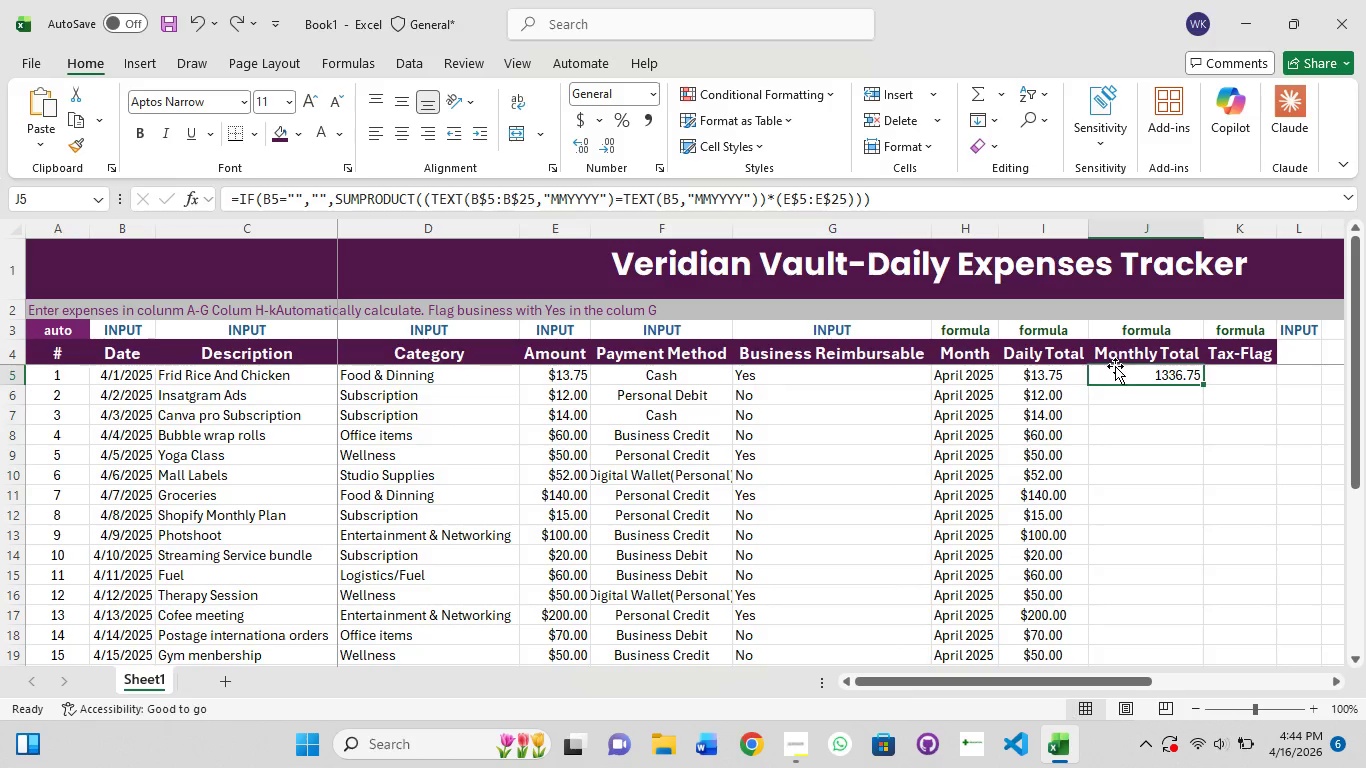 
hold_key(key=ShiftLeft, duration=1.5)
left_click([1178, 400])
 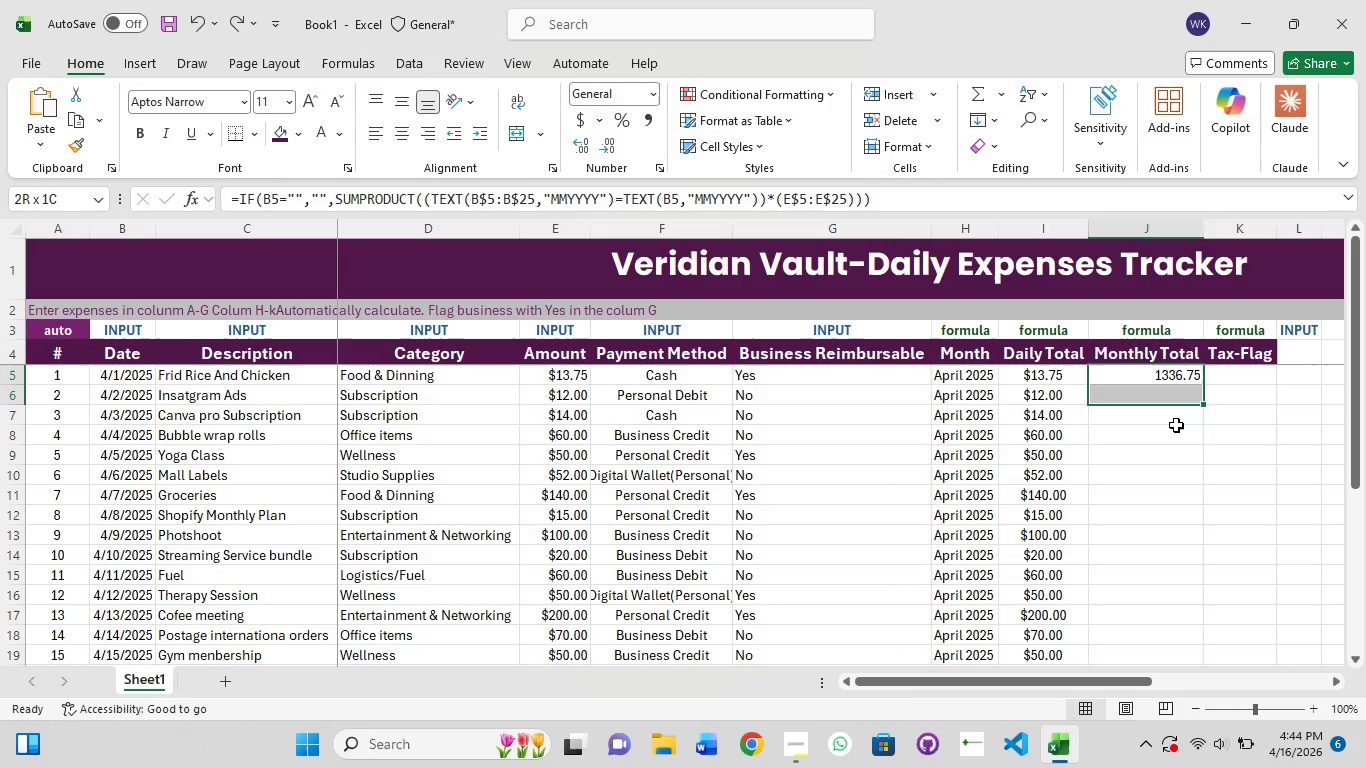 
left_click_drag(start_coordinate=[1176, 425], to_coordinate=[1109, 636])
 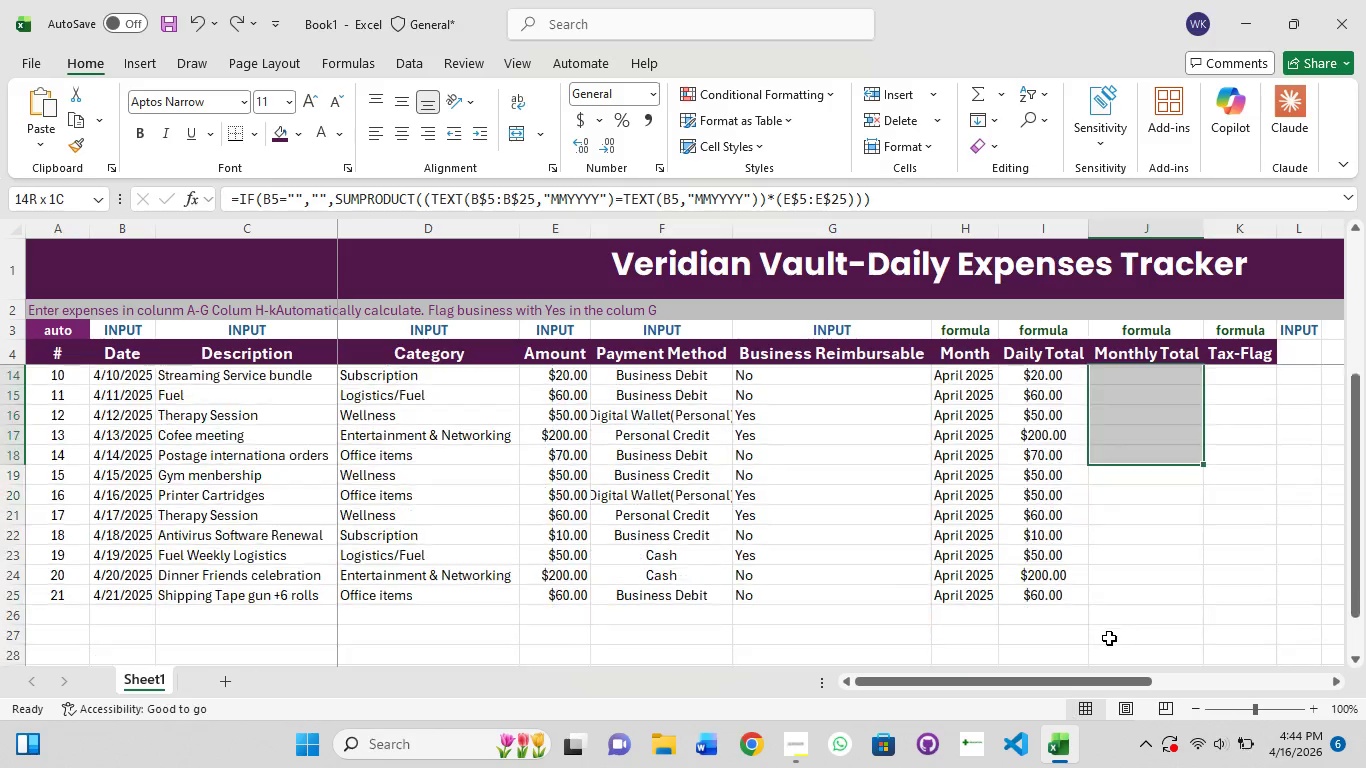 
key(Shift+ShiftLeft)
 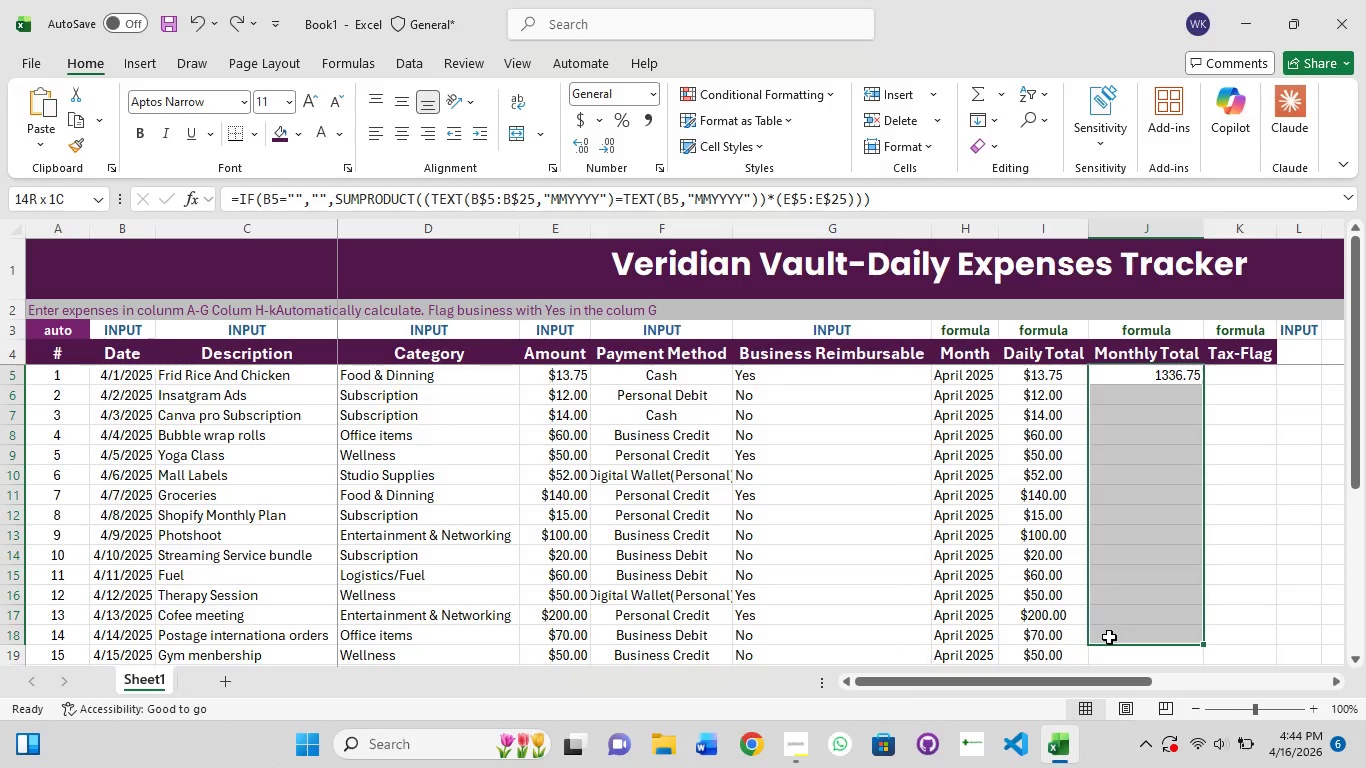 
key(Shift+ShiftLeft)
 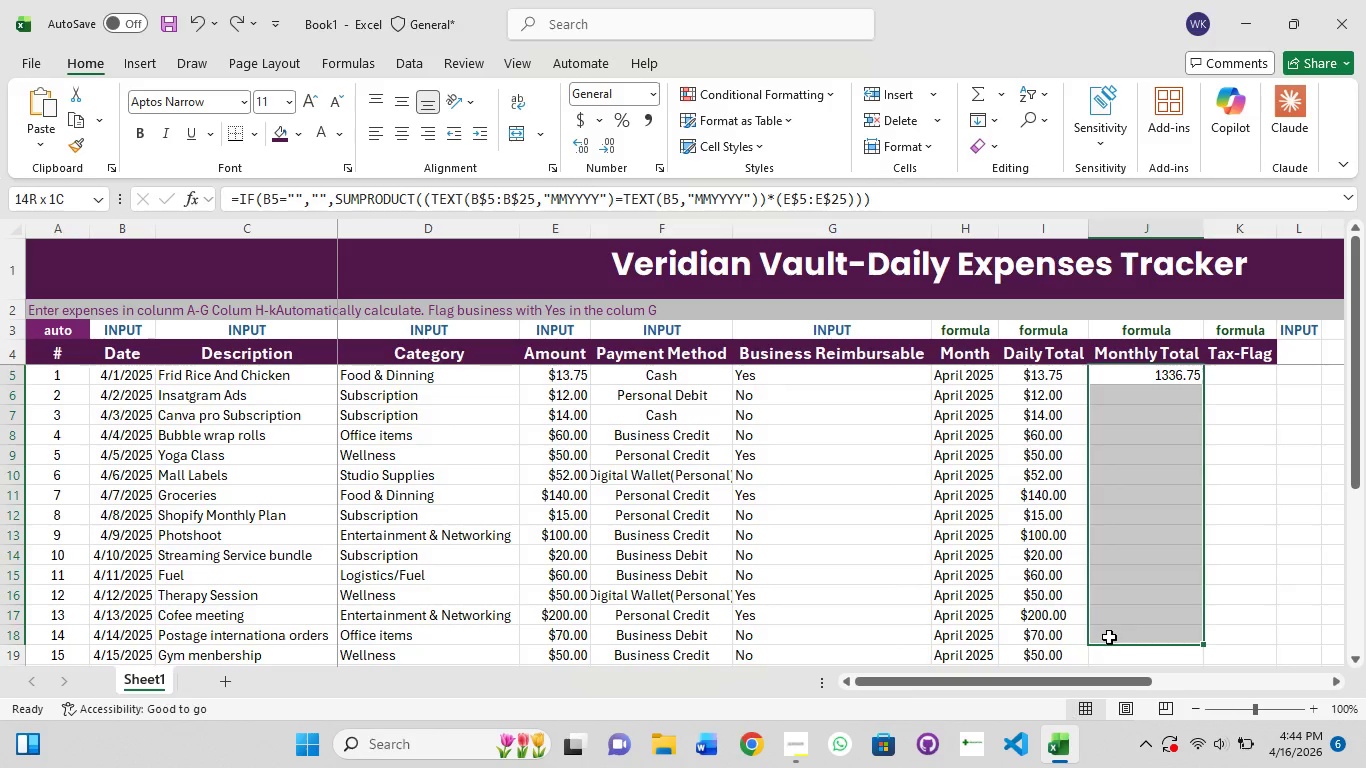 
key(Shift+ShiftLeft)
 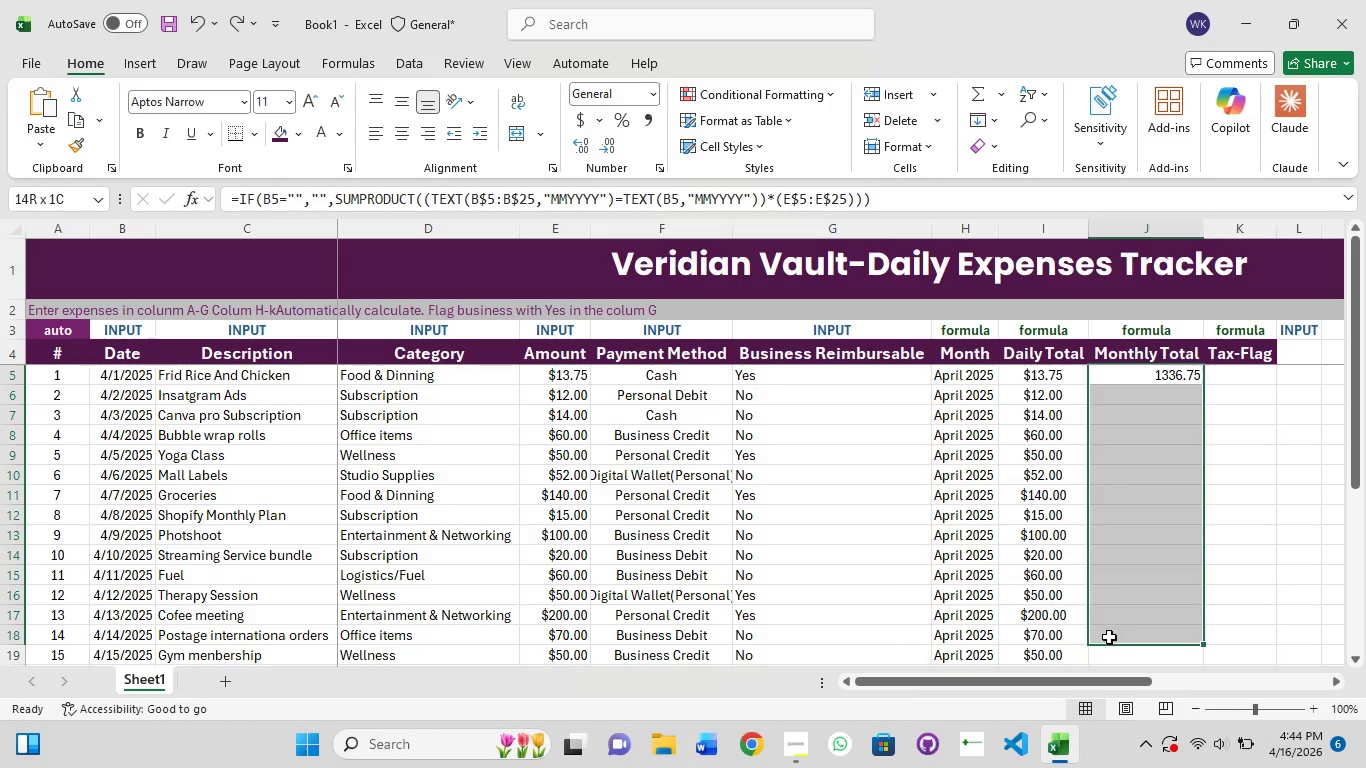 
key(Shift+ShiftLeft)
 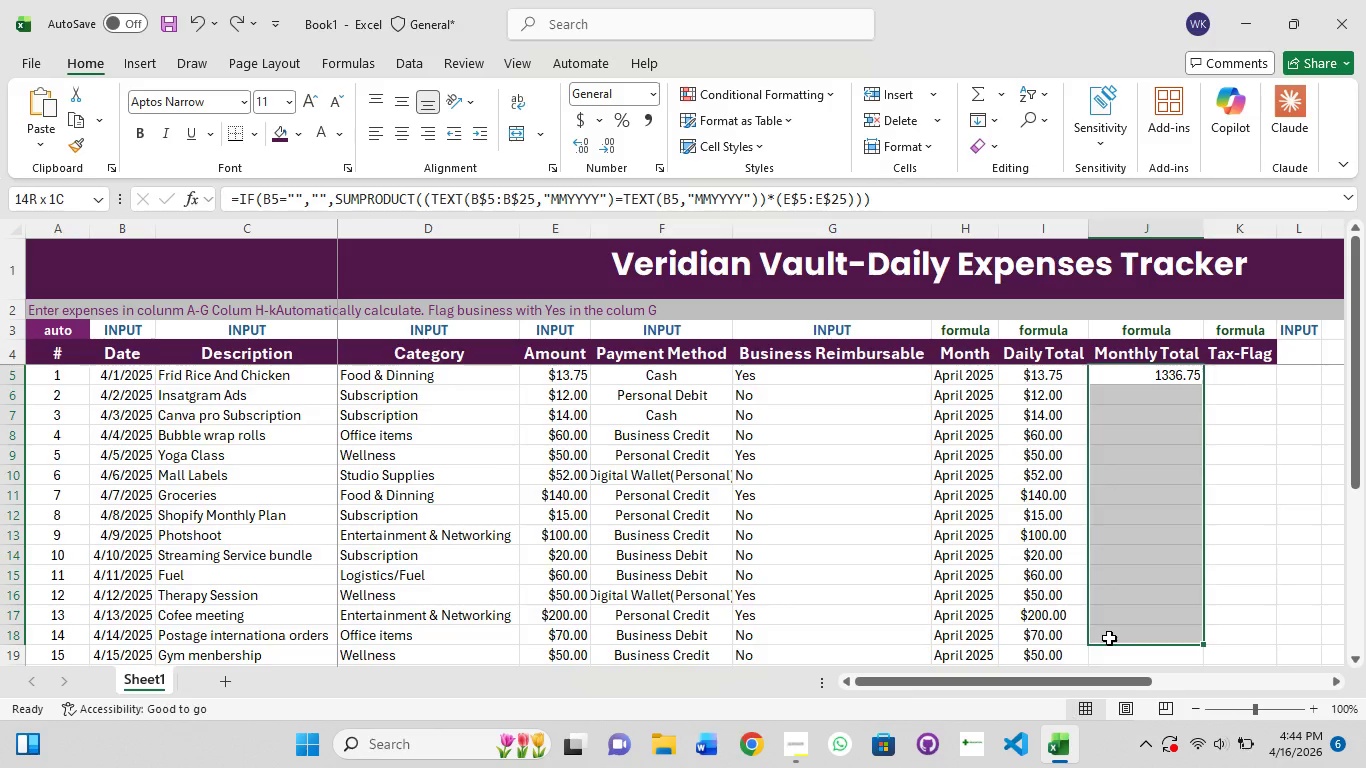 
hold_key(key=ShiftLeft, duration=1.39)
 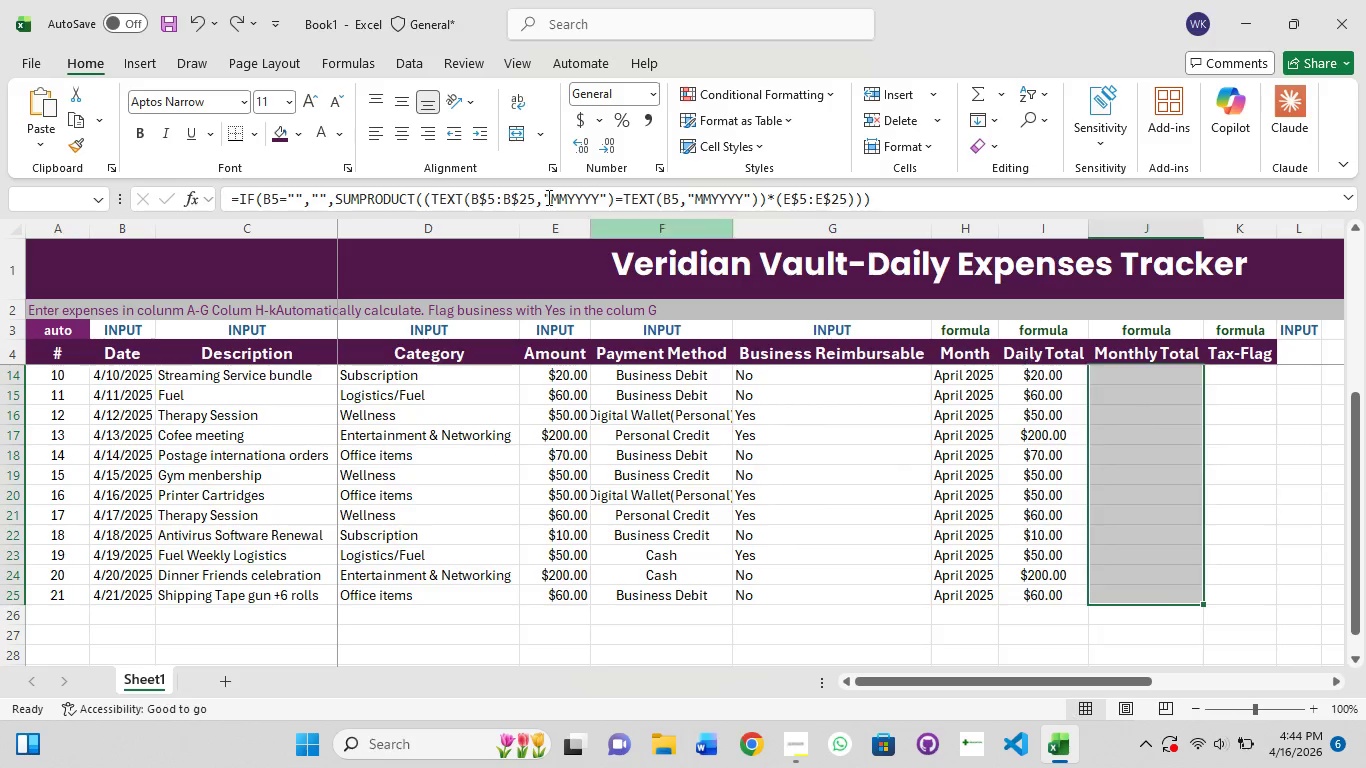 
scroll: coordinate [1109, 638], scroll_direction: down, amount: 3.0
 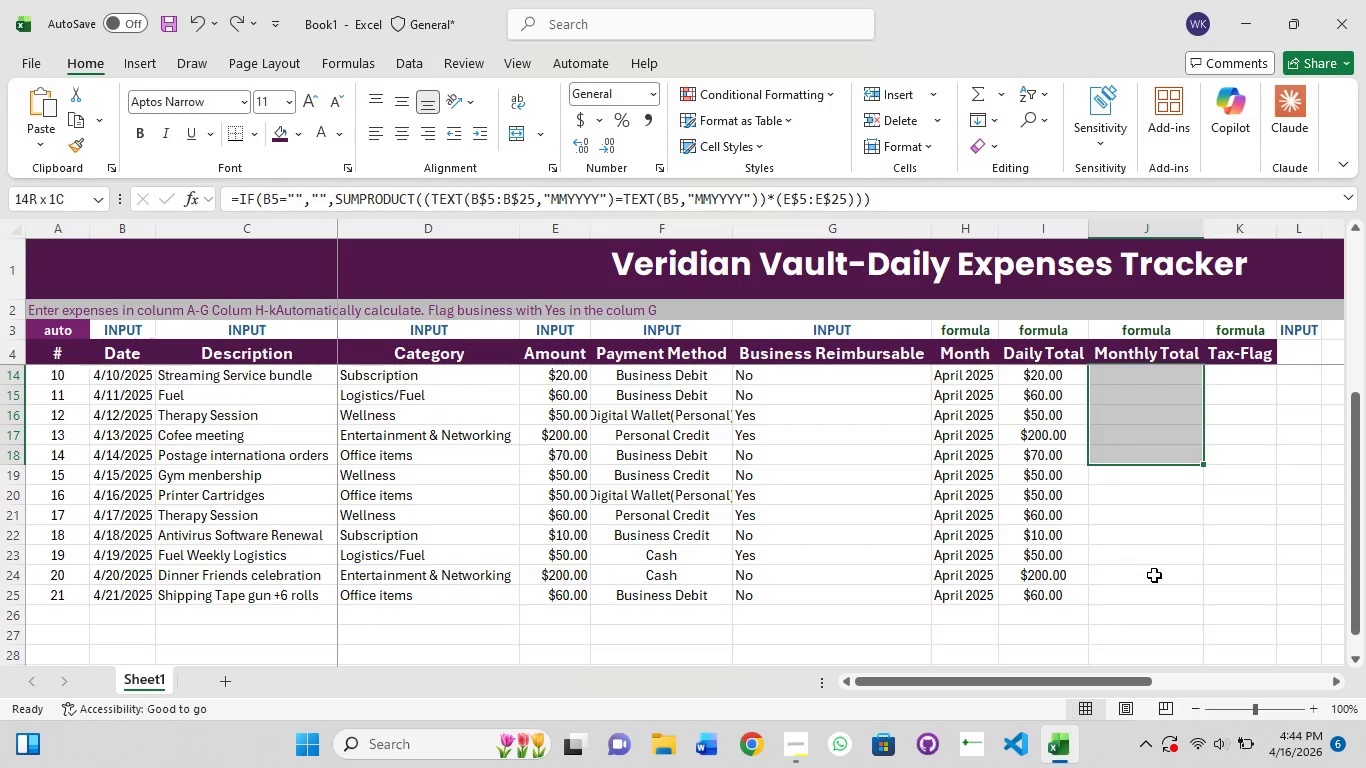 
left_click([1139, 601])
 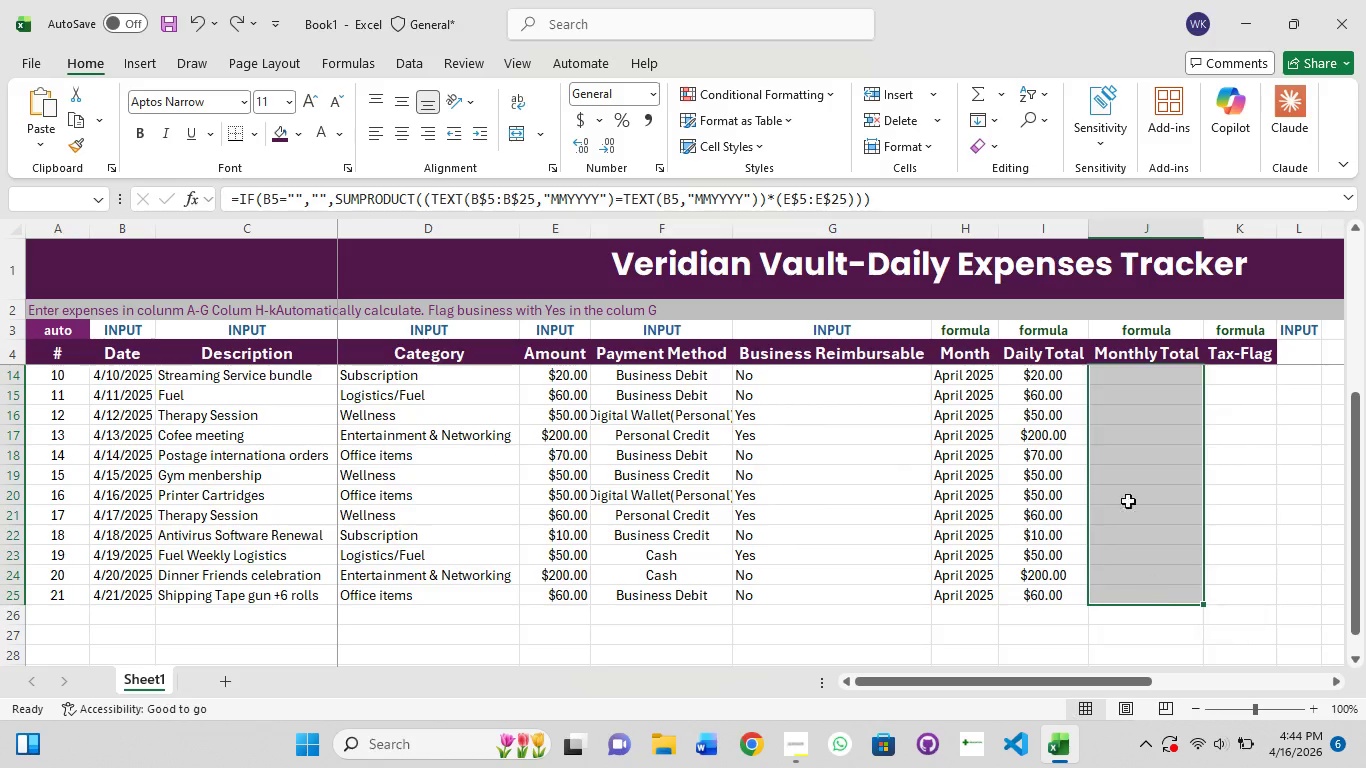 
left_click([652, 95])
 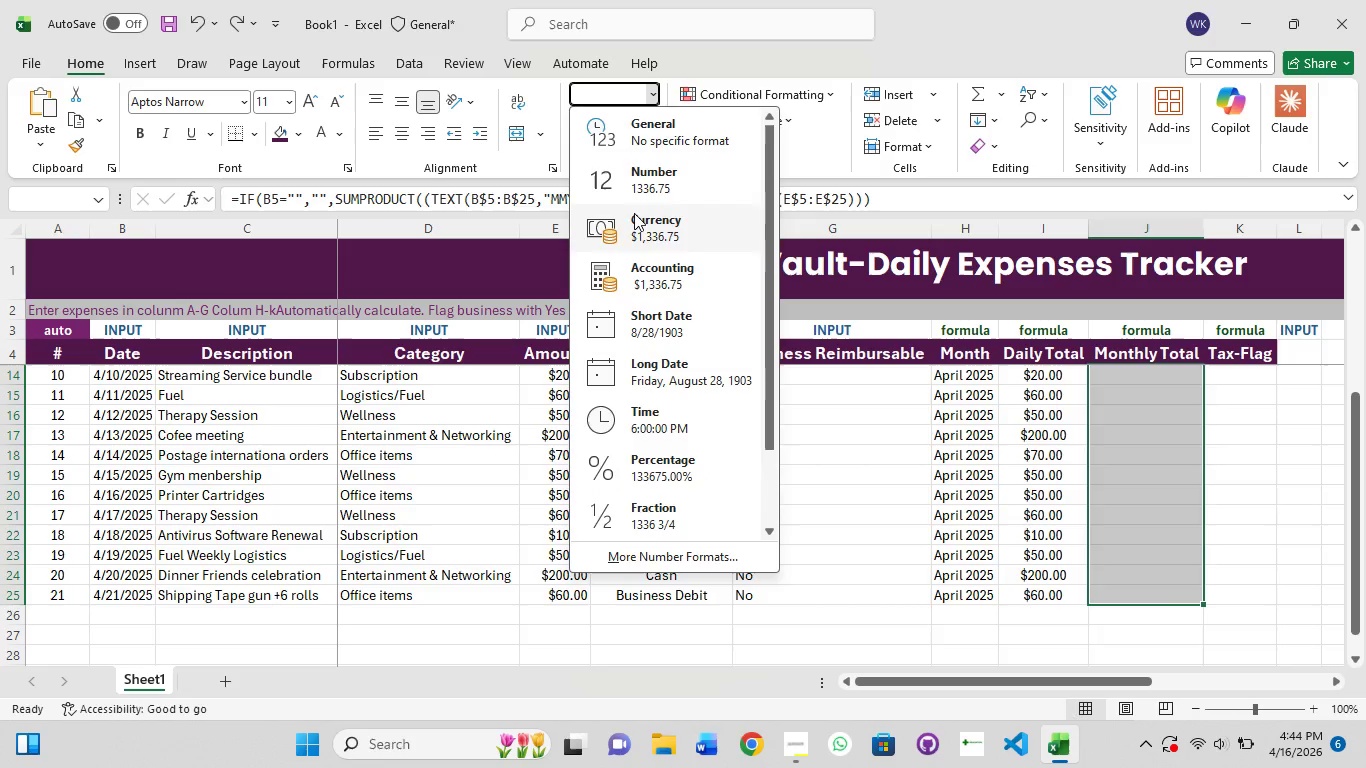 
left_click([634, 213])
 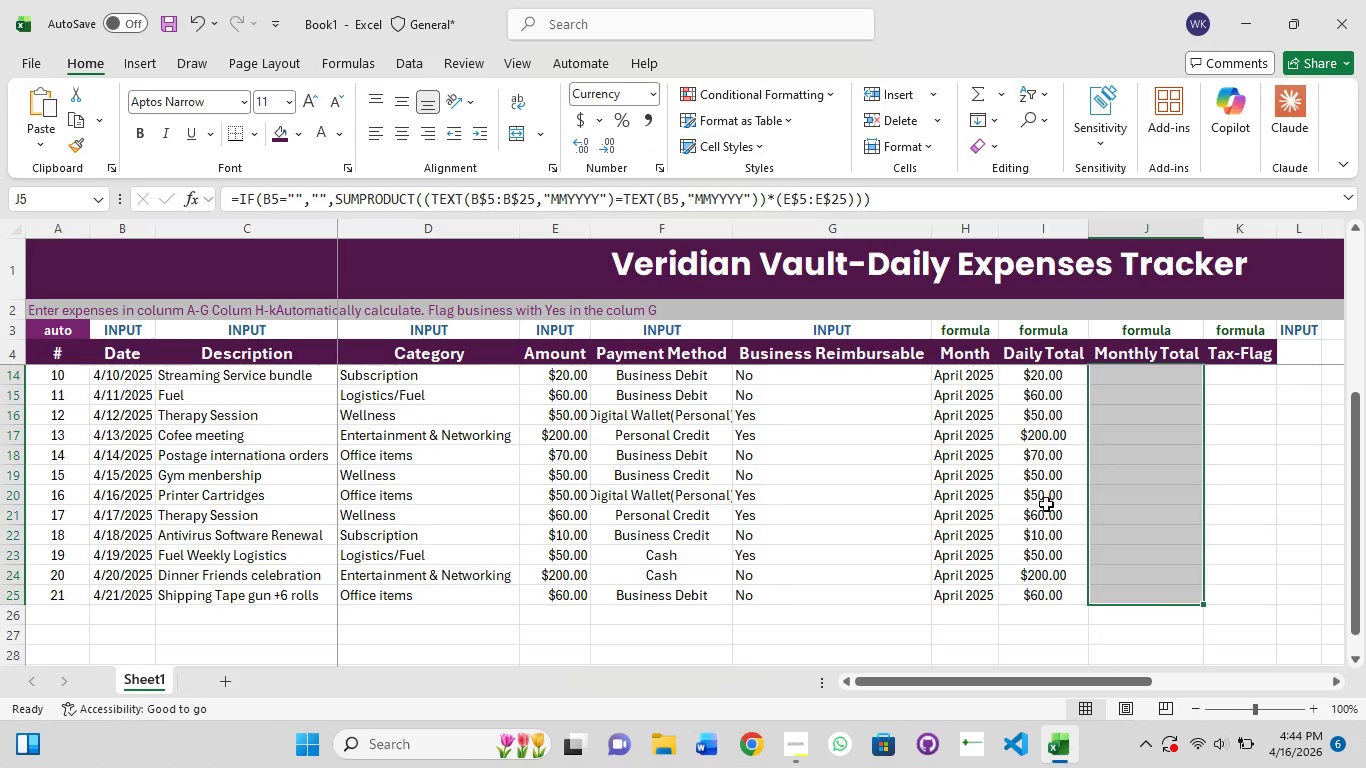 
left_click([1174, 395])
 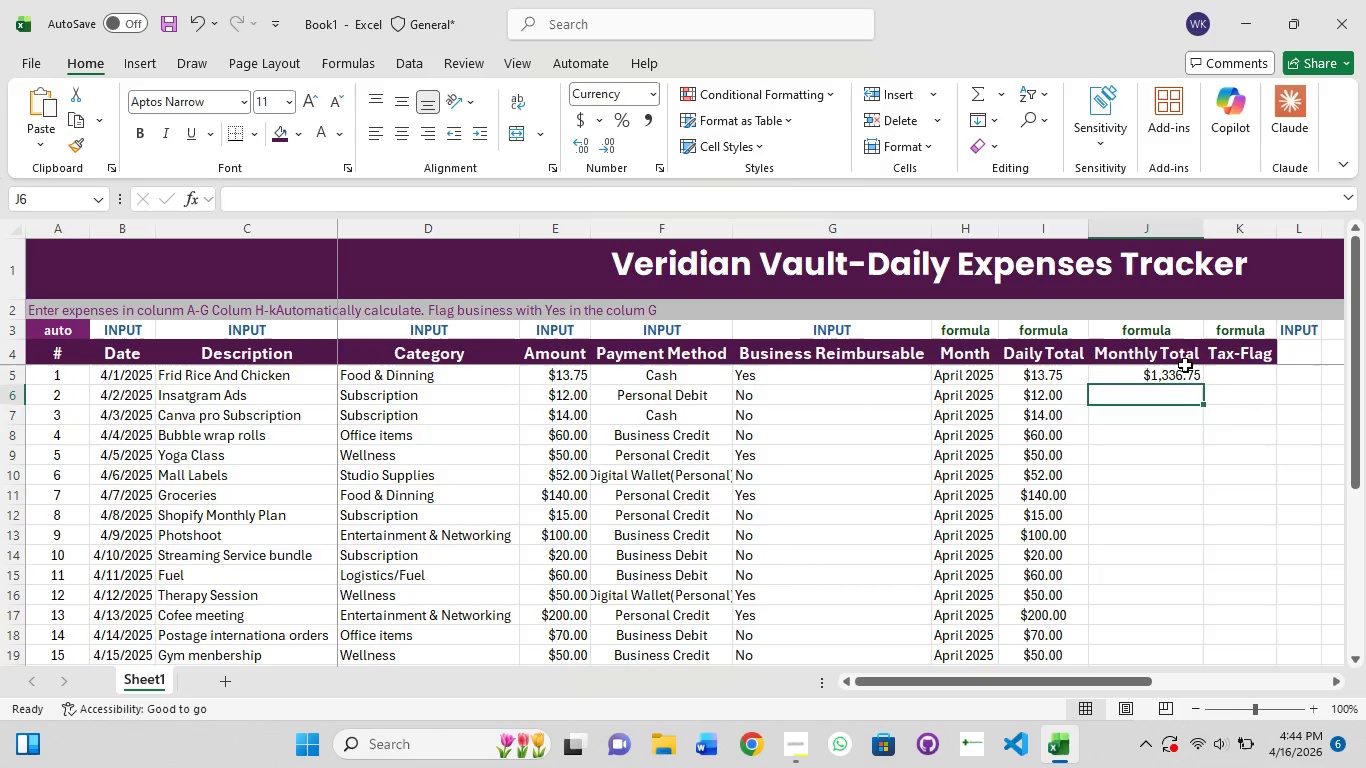 
scroll: coordinate [1198, 468], scroll_direction: up, amount: 6.0
 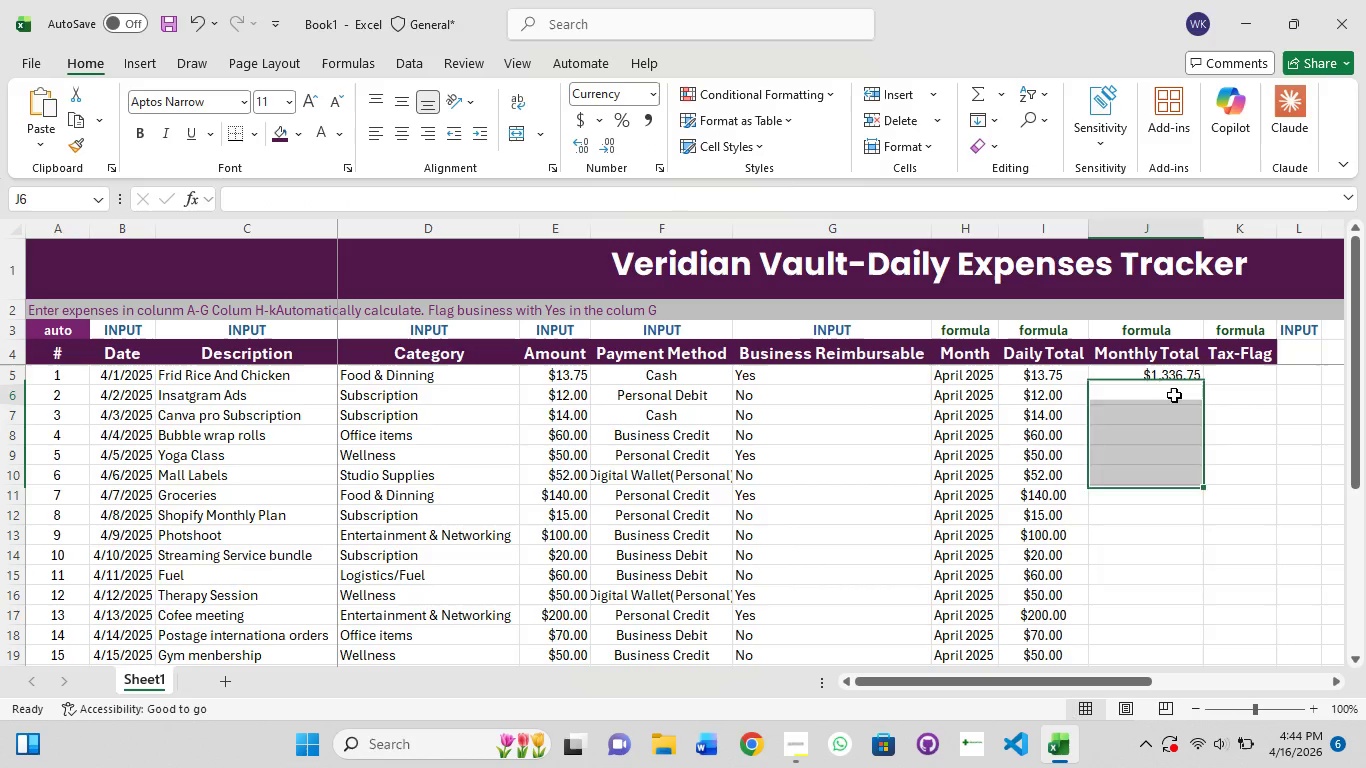 
left_click([1185, 365])
 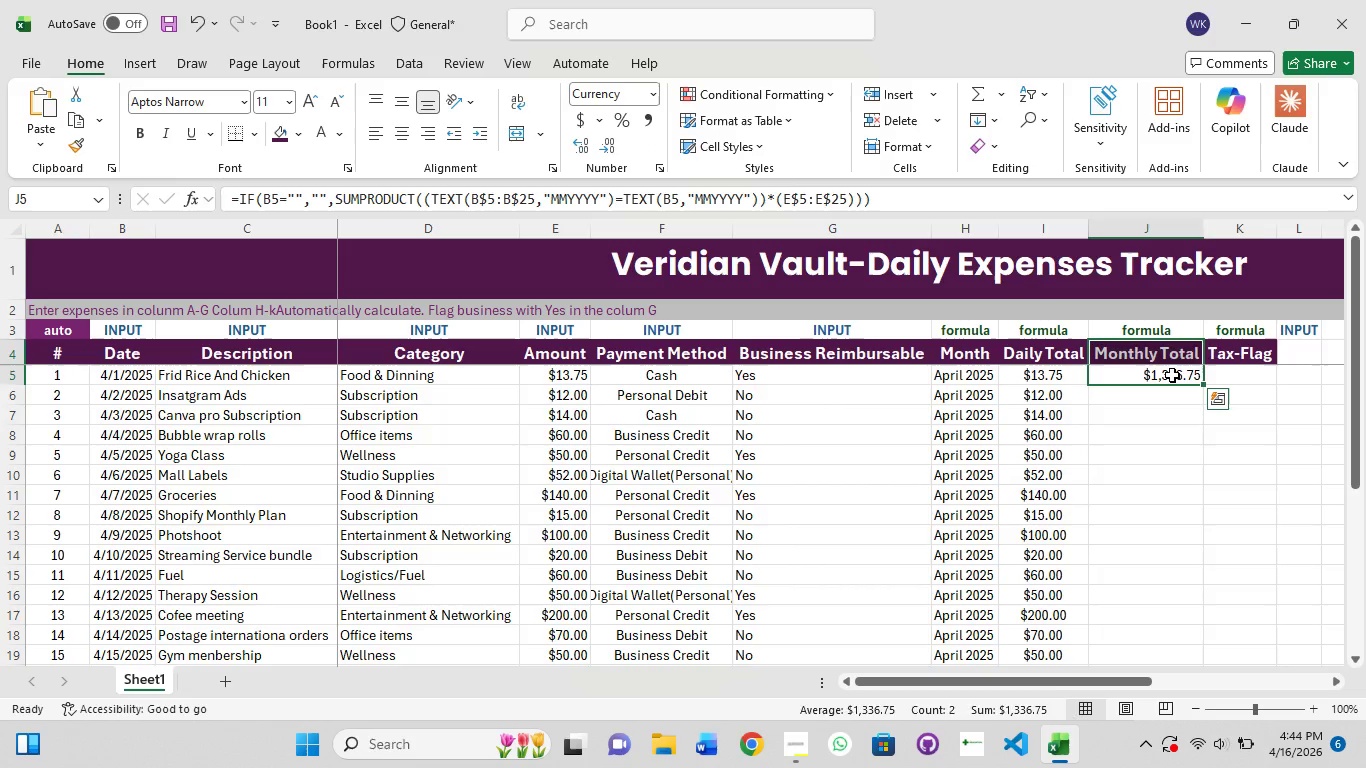 
left_click([1172, 375])
 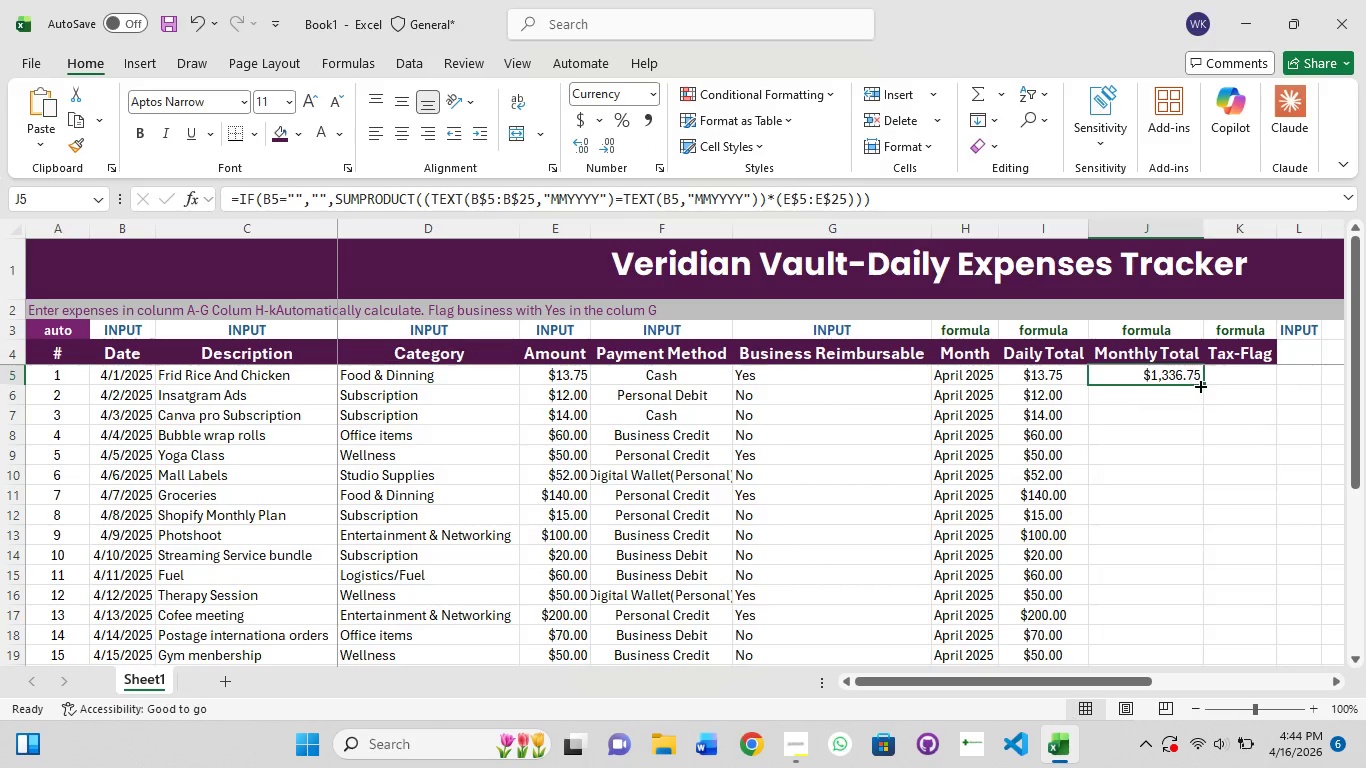 
left_click_drag(start_coordinate=[1199, 385], to_coordinate=[1174, 434])
 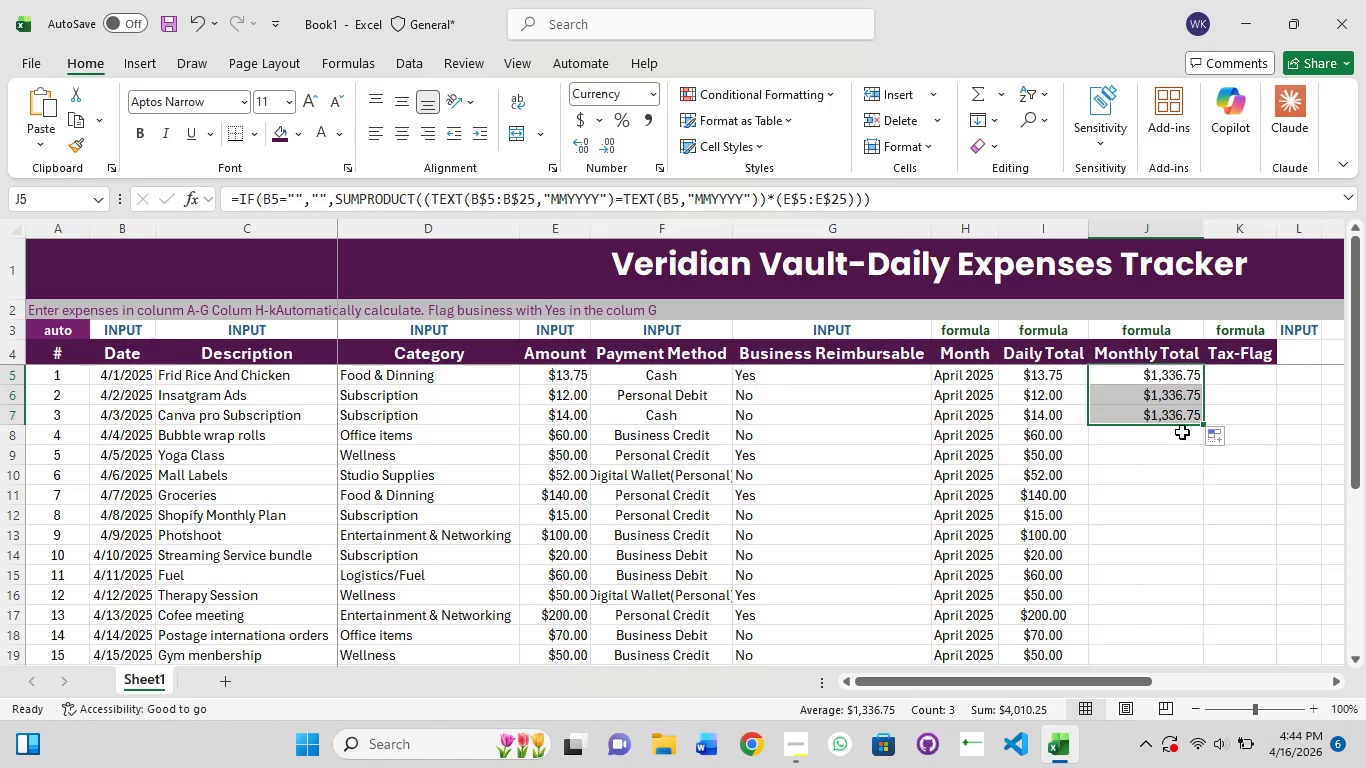 
key(Control+Z)
 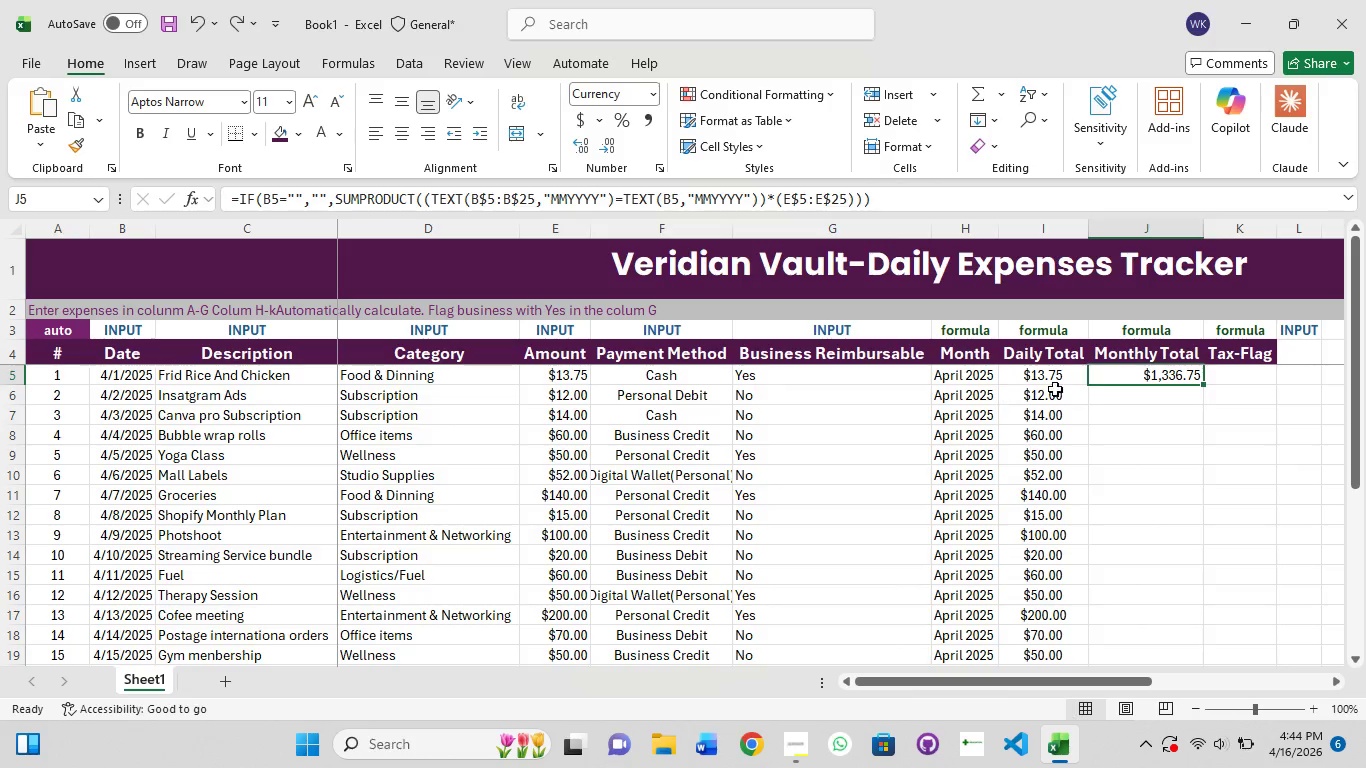 
left_click([1045, 381])
 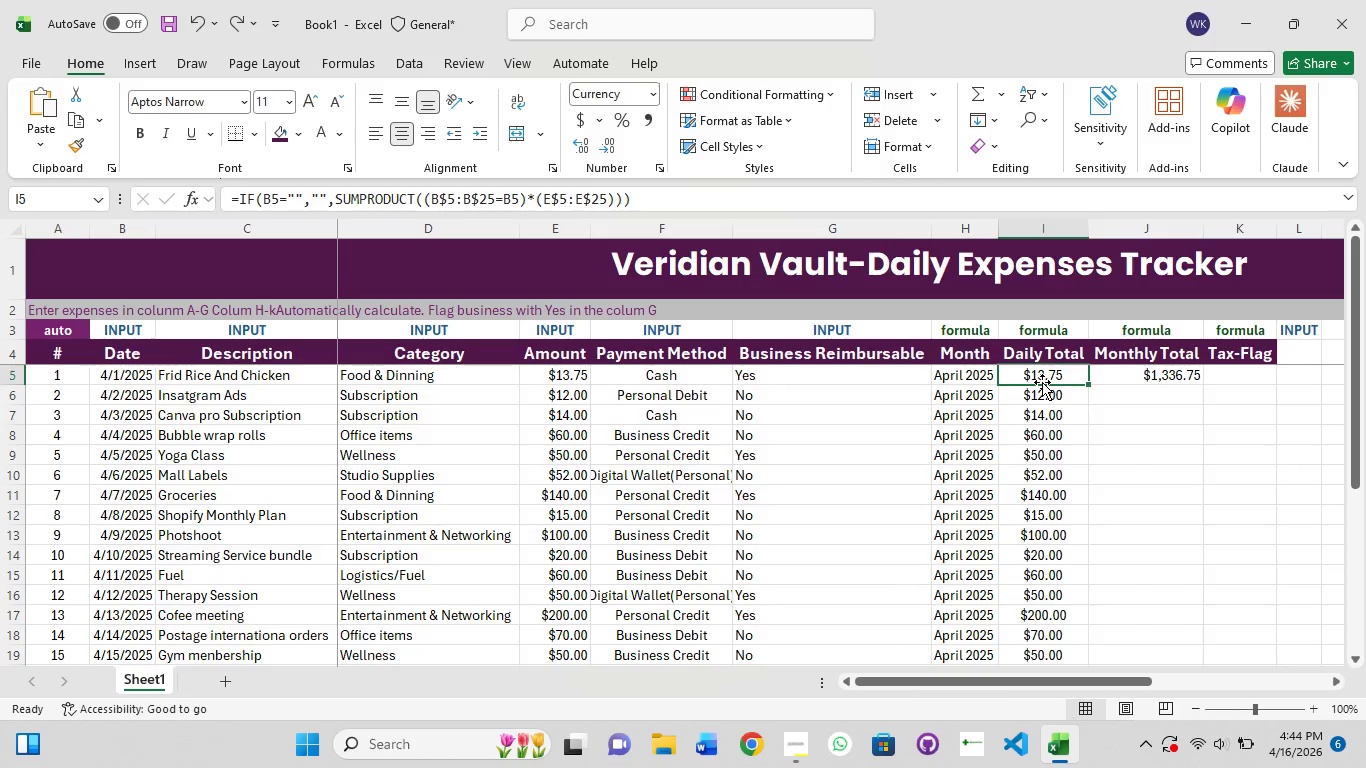 
wait(27.52)
 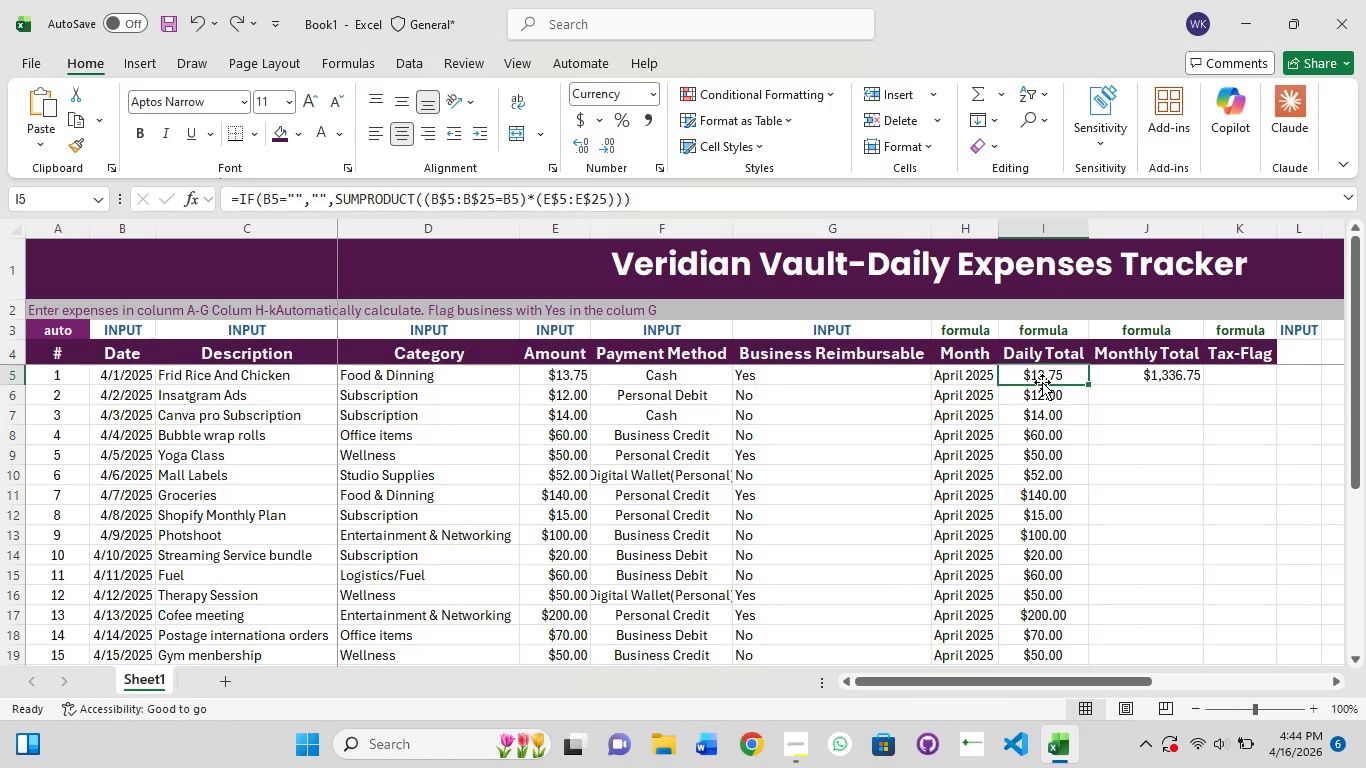 
left_click([1171, 376])
 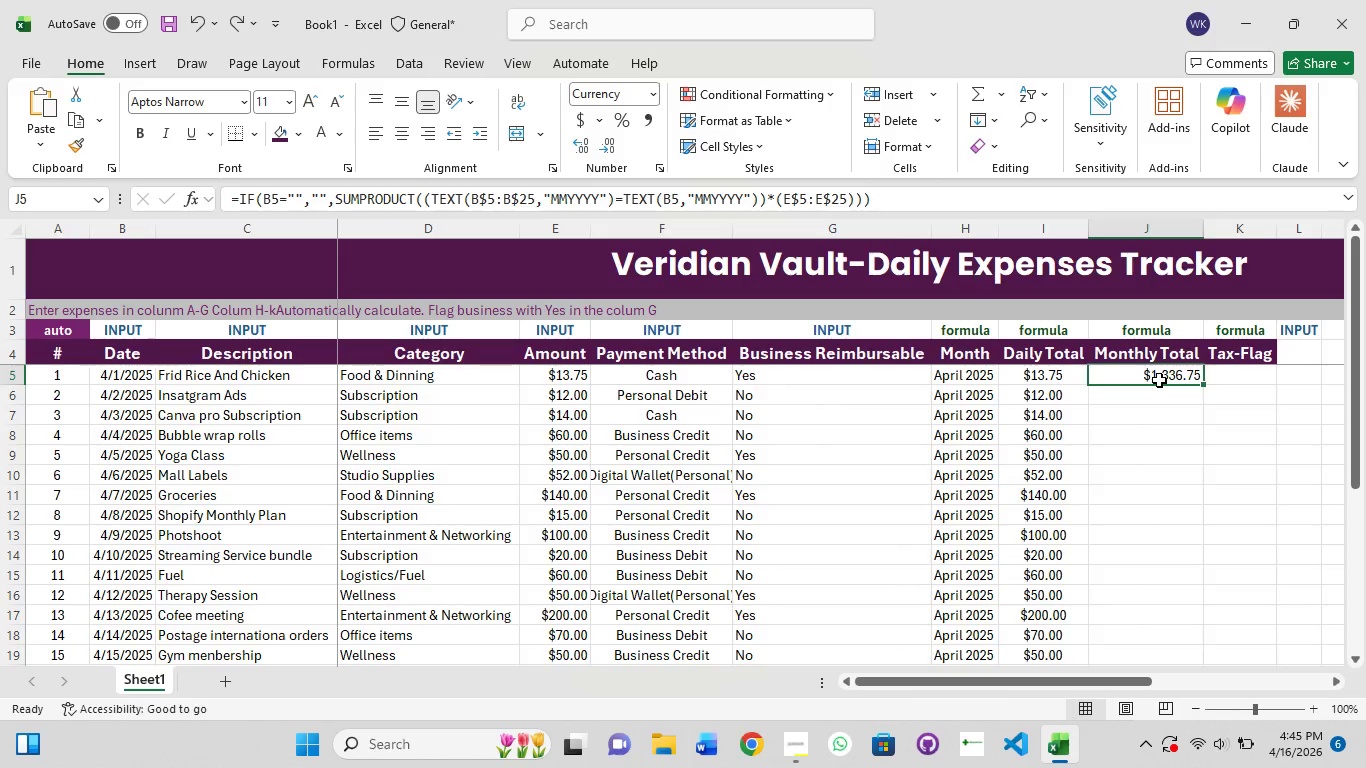 
left_click([1163, 397])
 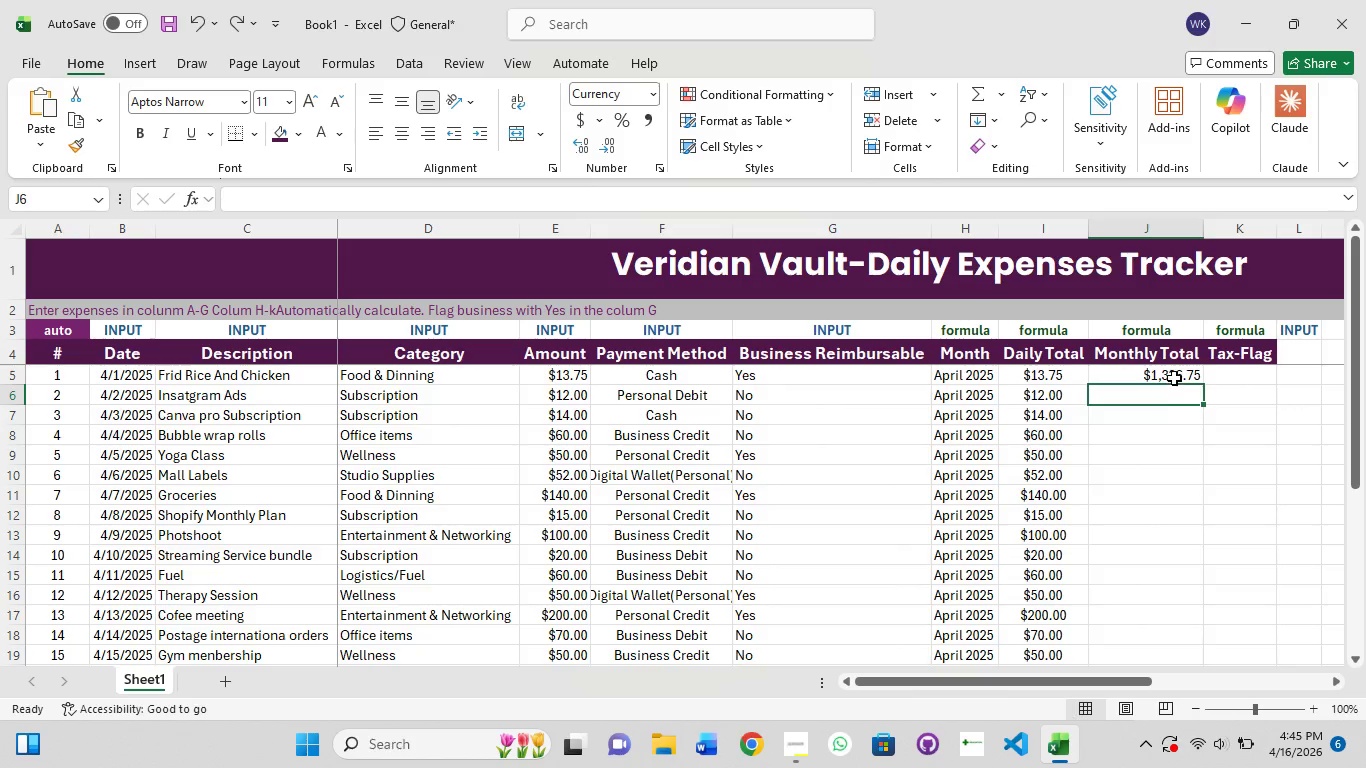 
left_click([1174, 378])
 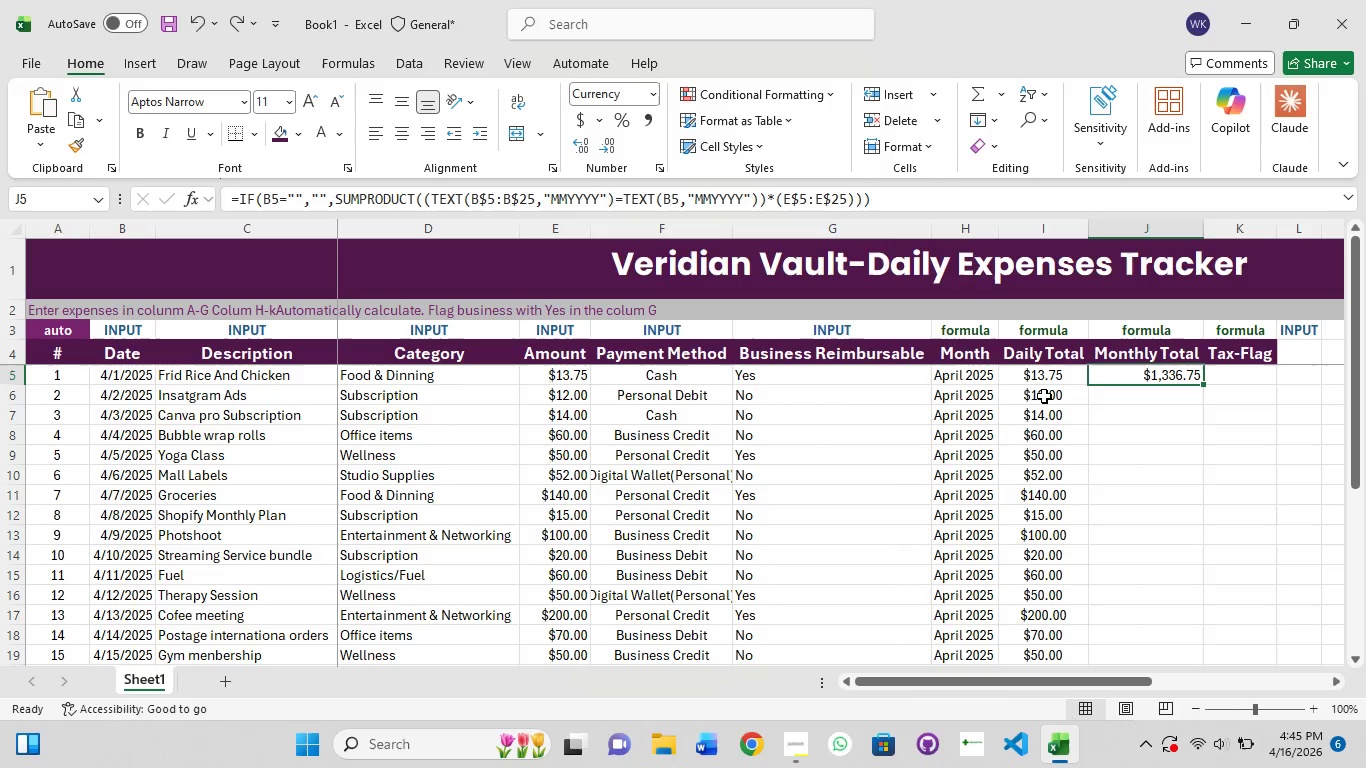 
wait(7.06)
 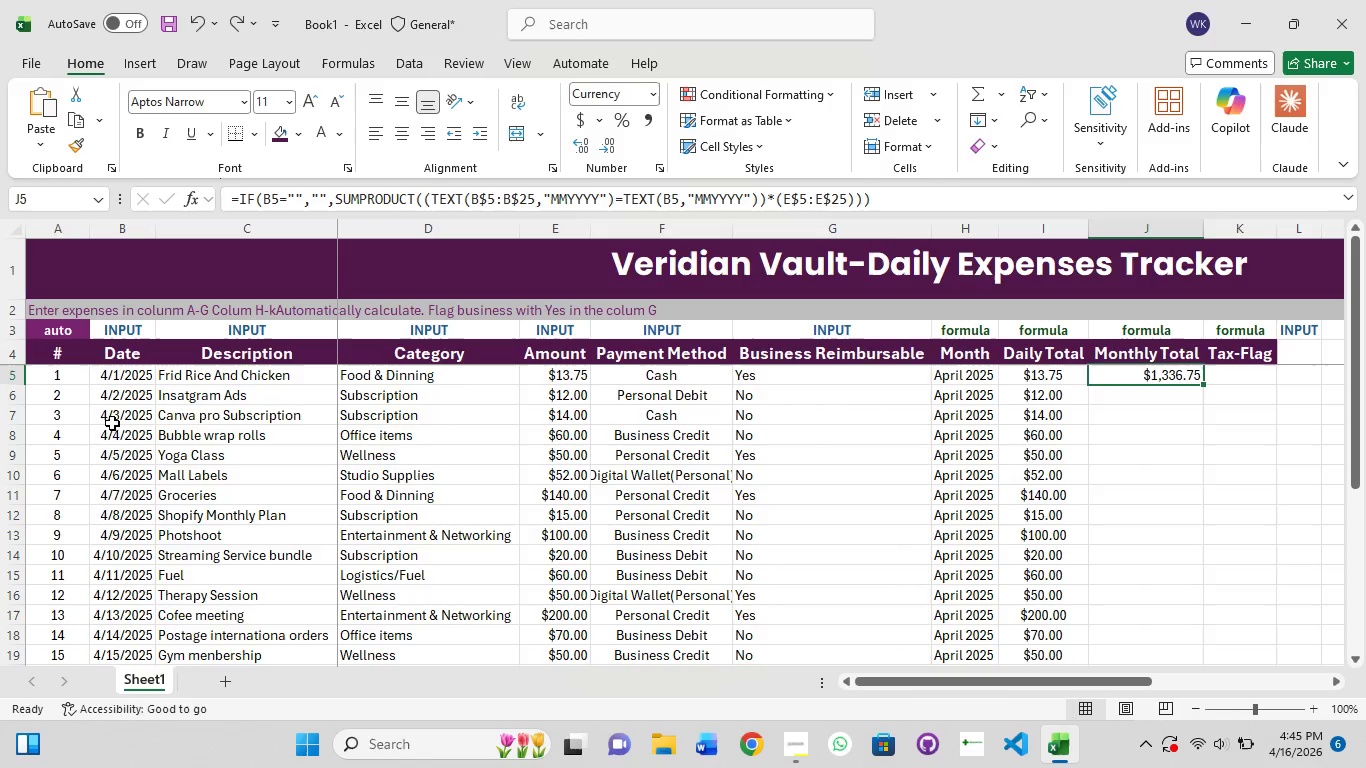 
left_click([1181, 374])
 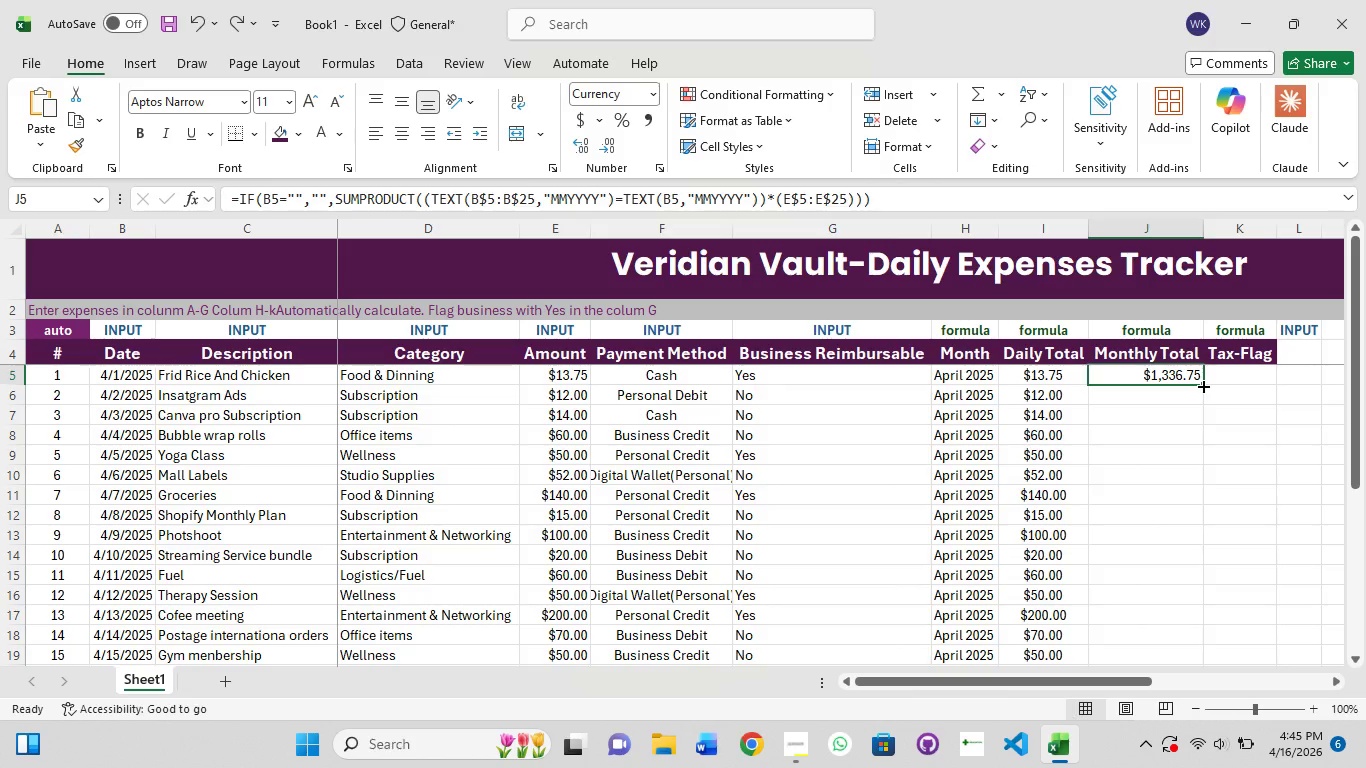 
left_click_drag(start_coordinate=[1202, 385], to_coordinate=[1160, 592])
 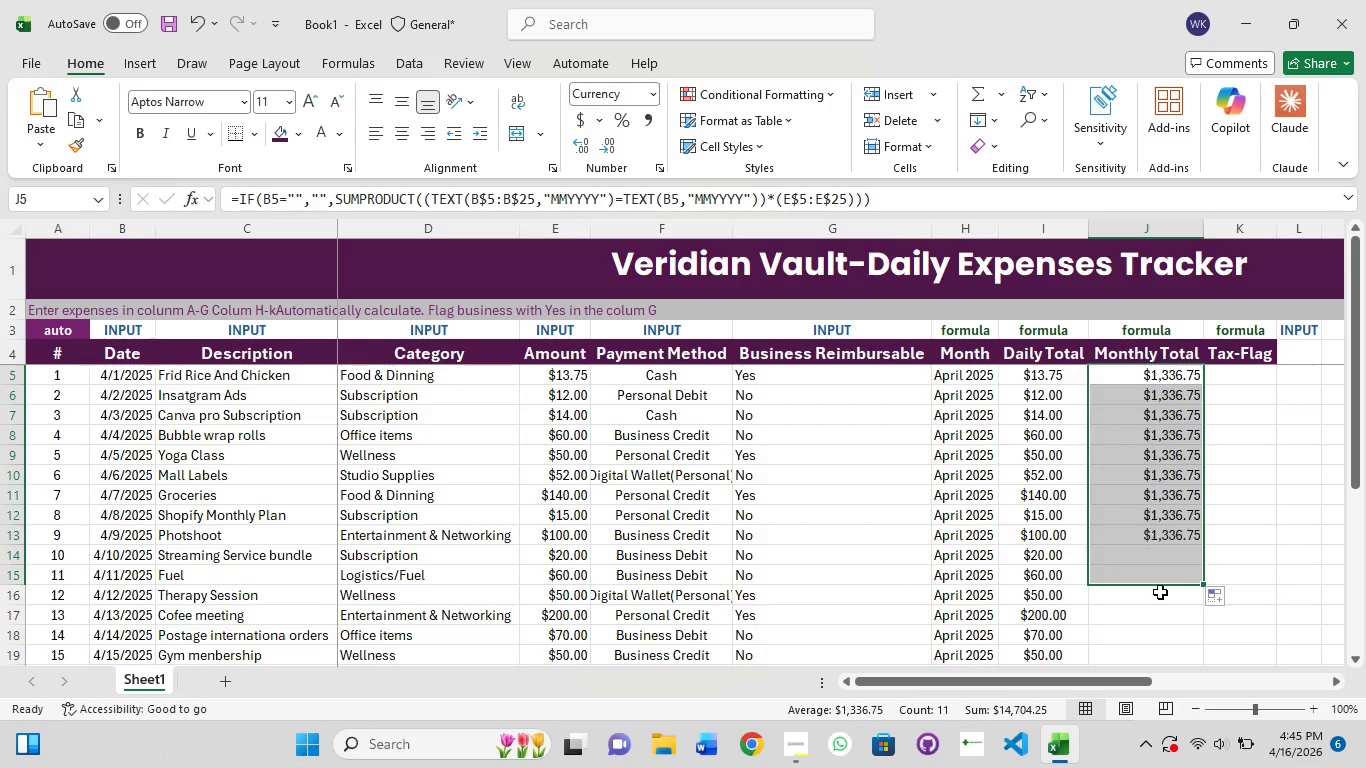 
scroll: coordinate [1161, 578], scroll_direction: down, amount: 2.0
 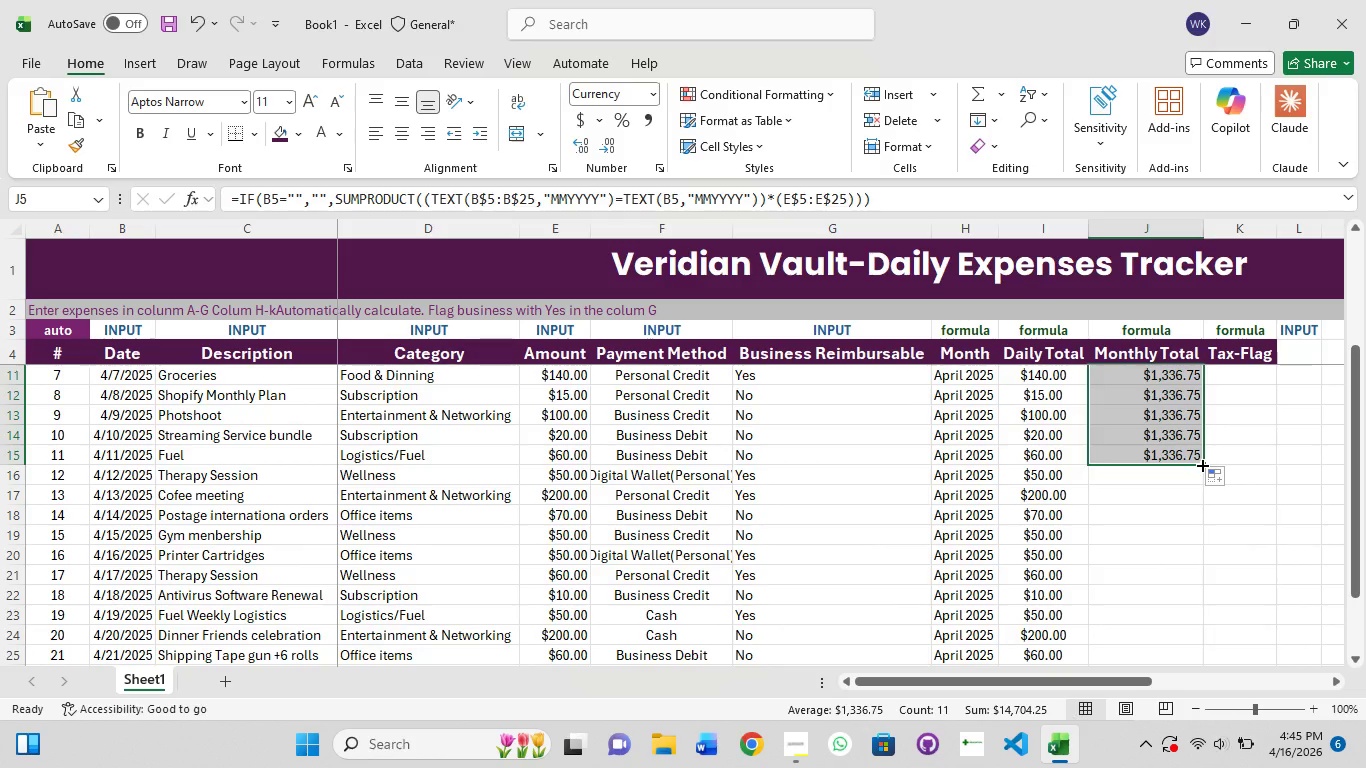 
left_click_drag(start_coordinate=[1201, 464], to_coordinate=[1166, 650])
 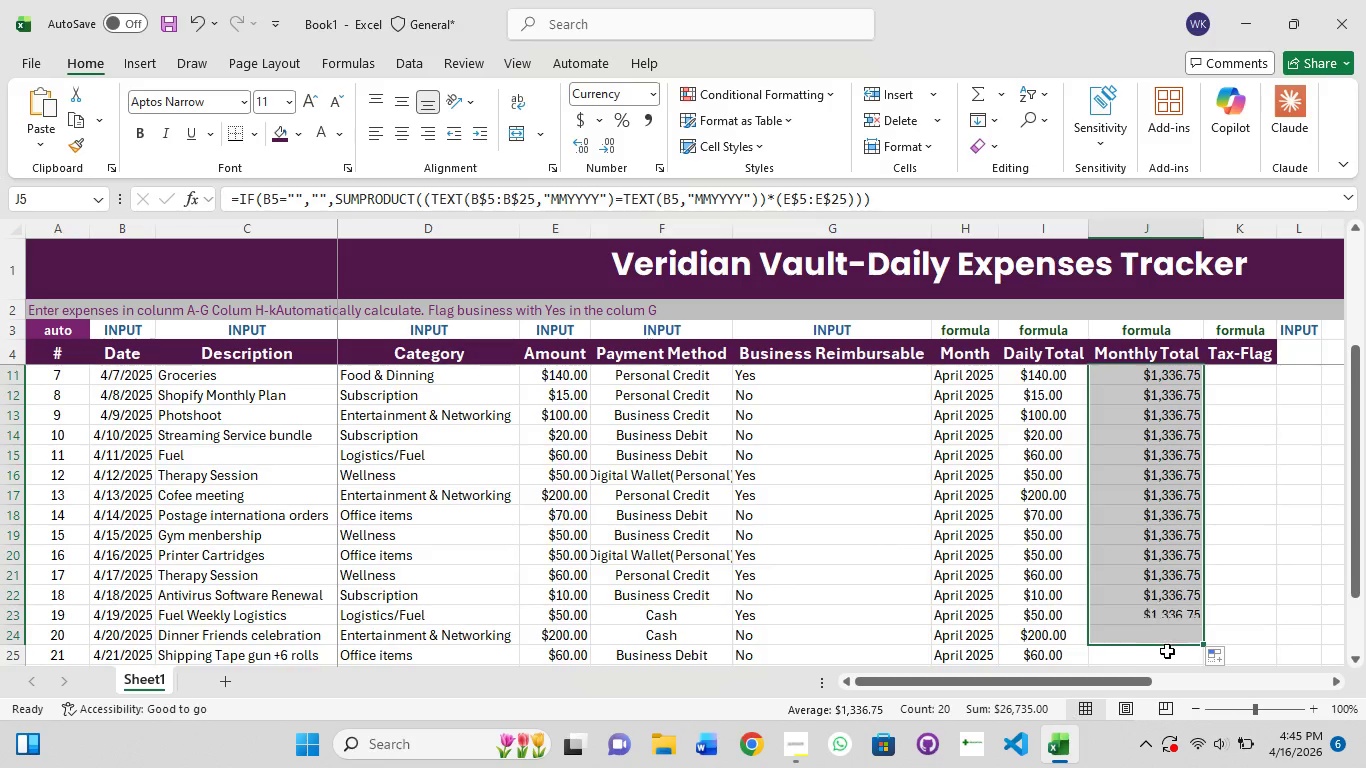 
scroll: coordinate [1167, 651], scroll_direction: down, amount: 1.0
 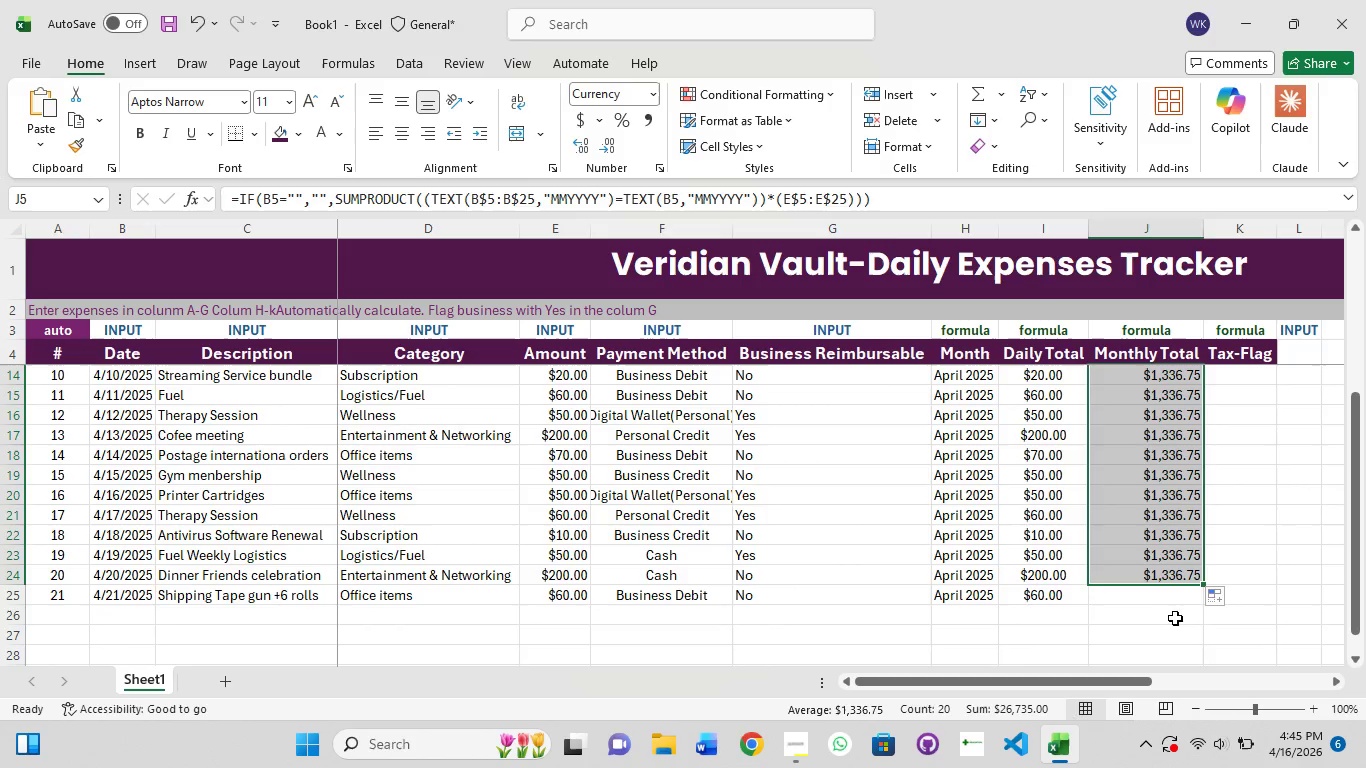 
mouse_move([1205, 584])
 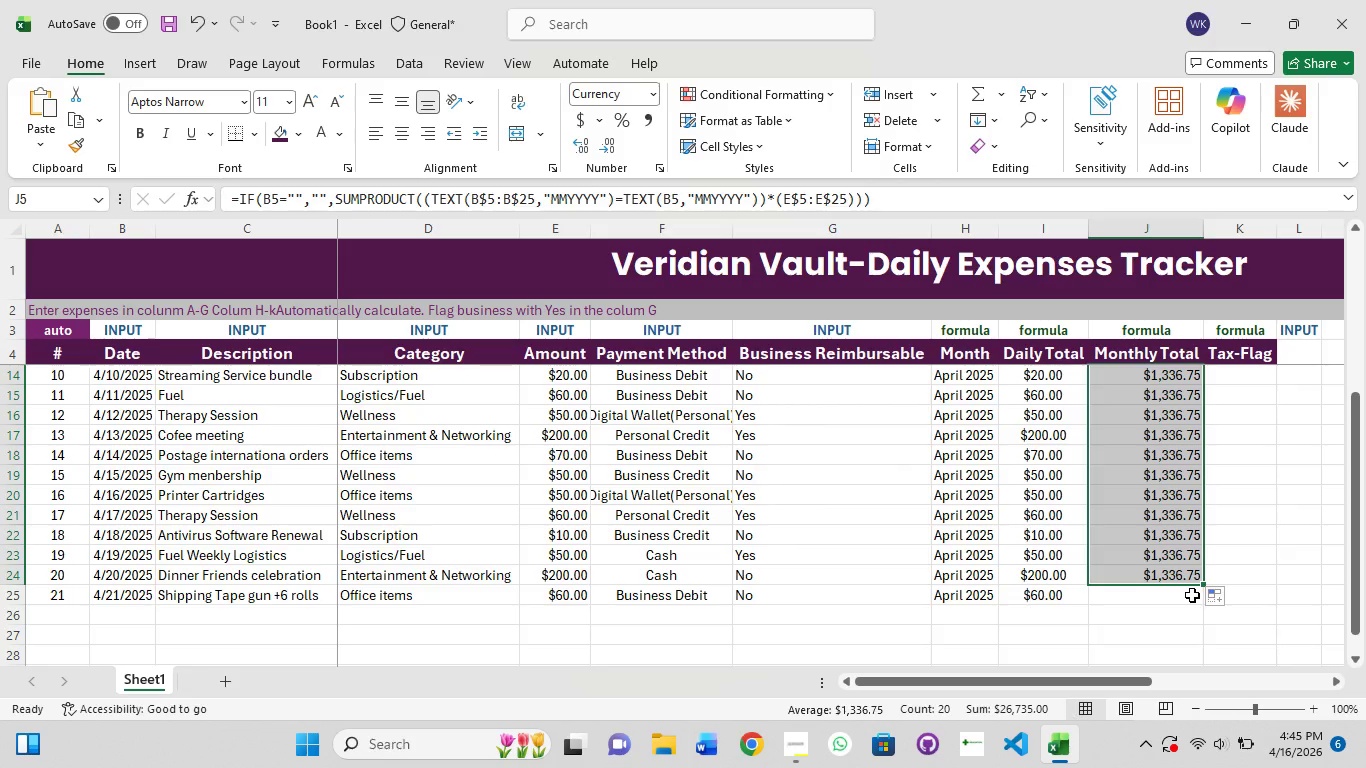 
hold_key(key=ShiftLeft, duration=1.22)
left_click([1155, 599])
 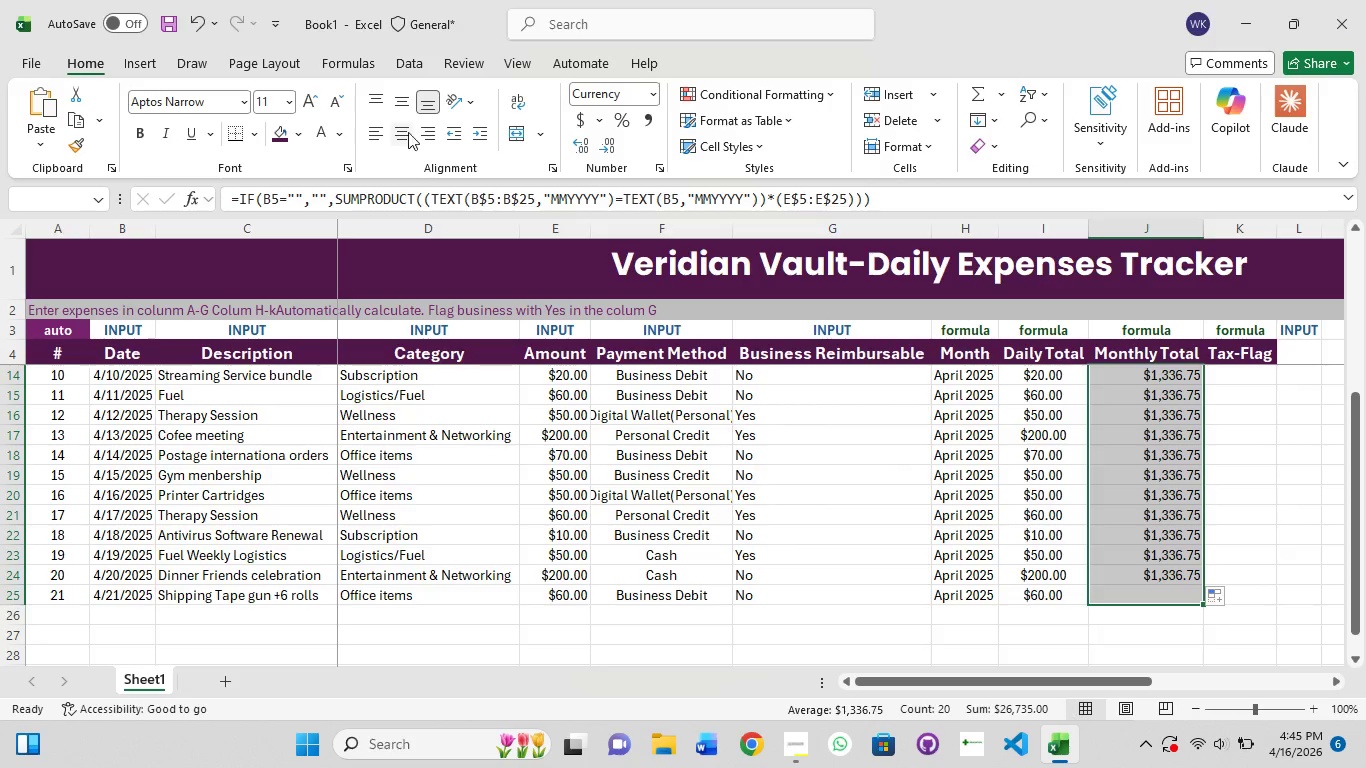 
left_click([396, 131])
 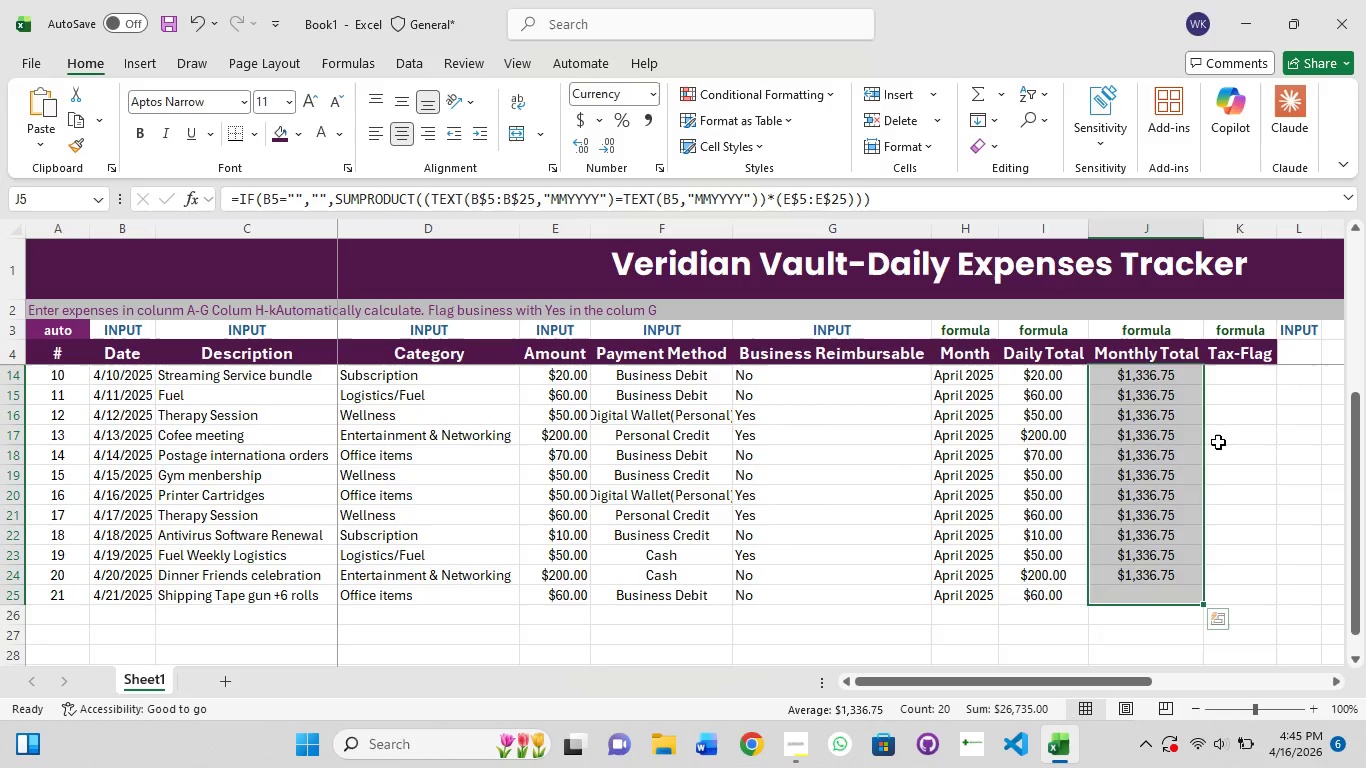 
left_click([1221, 443])
 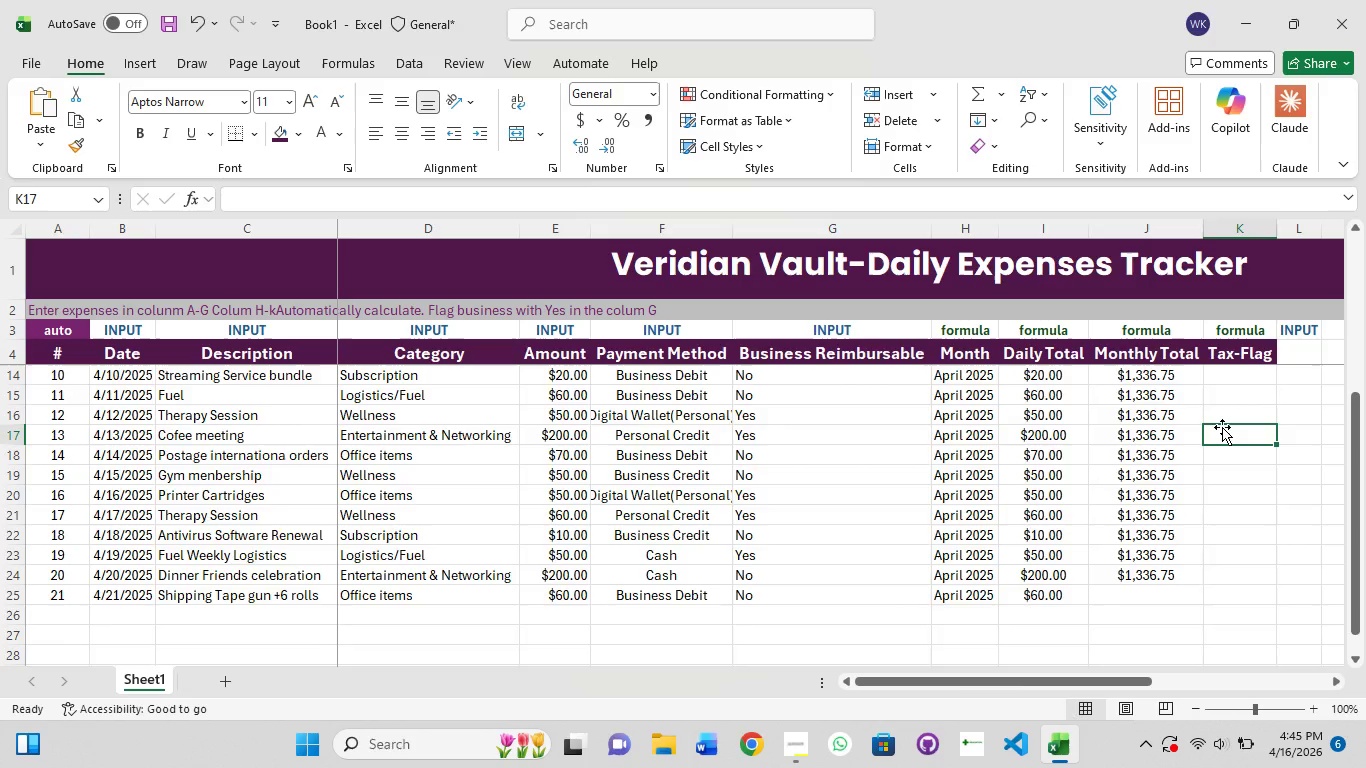 
scroll: coordinate [1222, 423], scroll_direction: up, amount: 3.0
 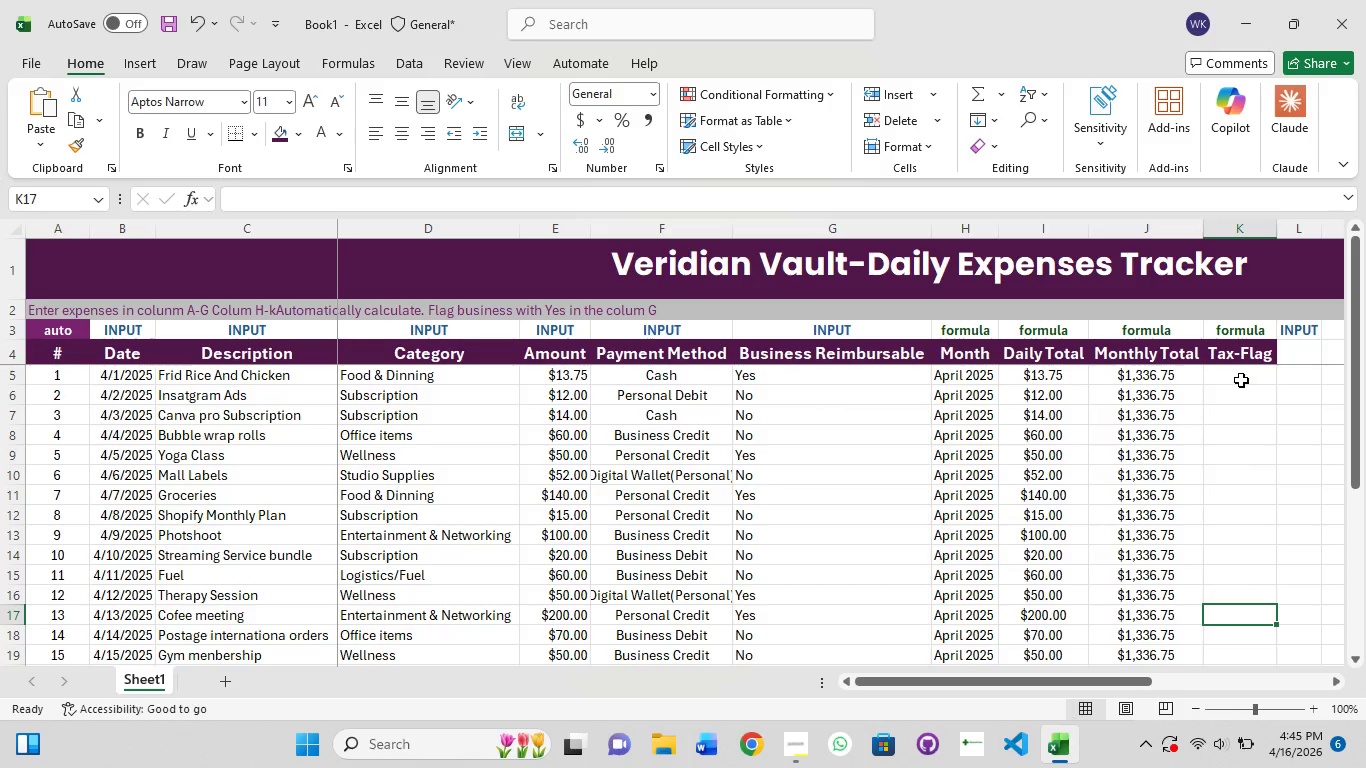 
left_click([1241, 380])
 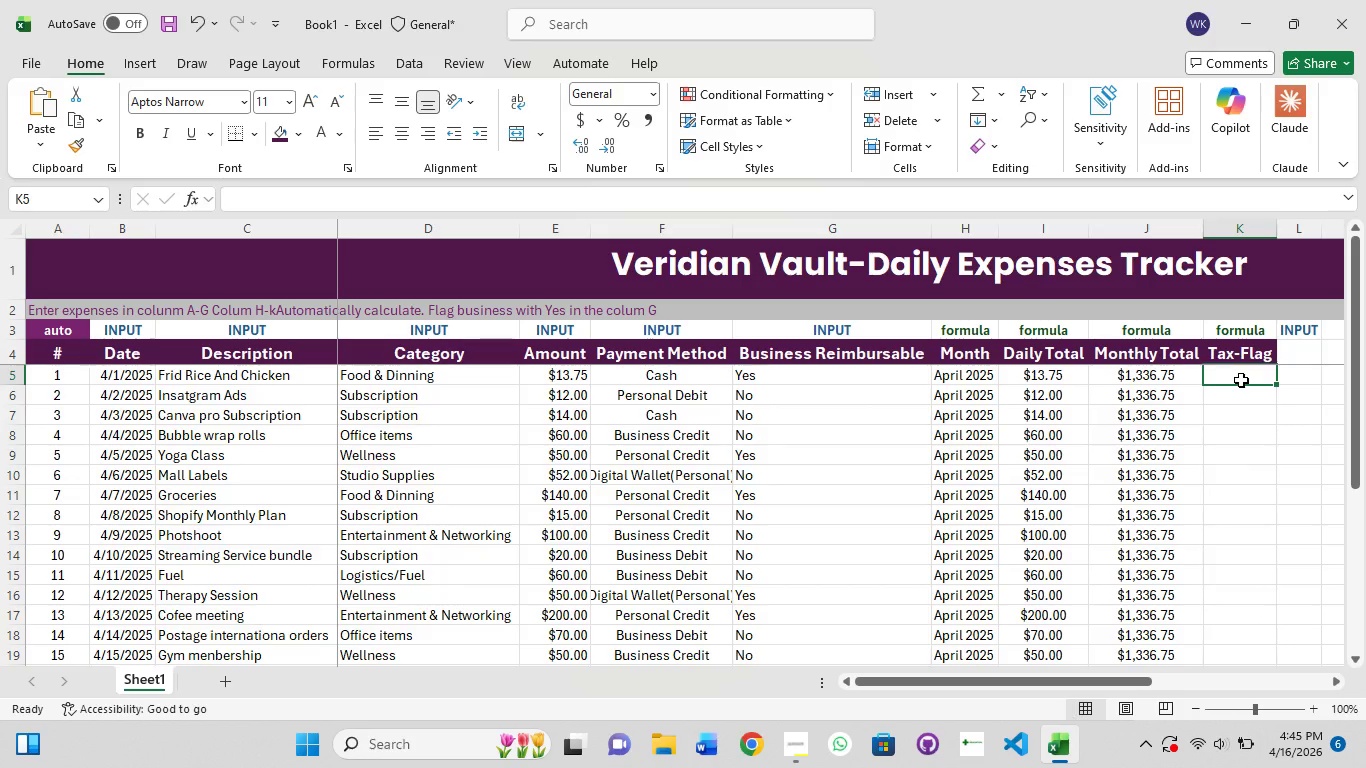 
wait(20.7)
 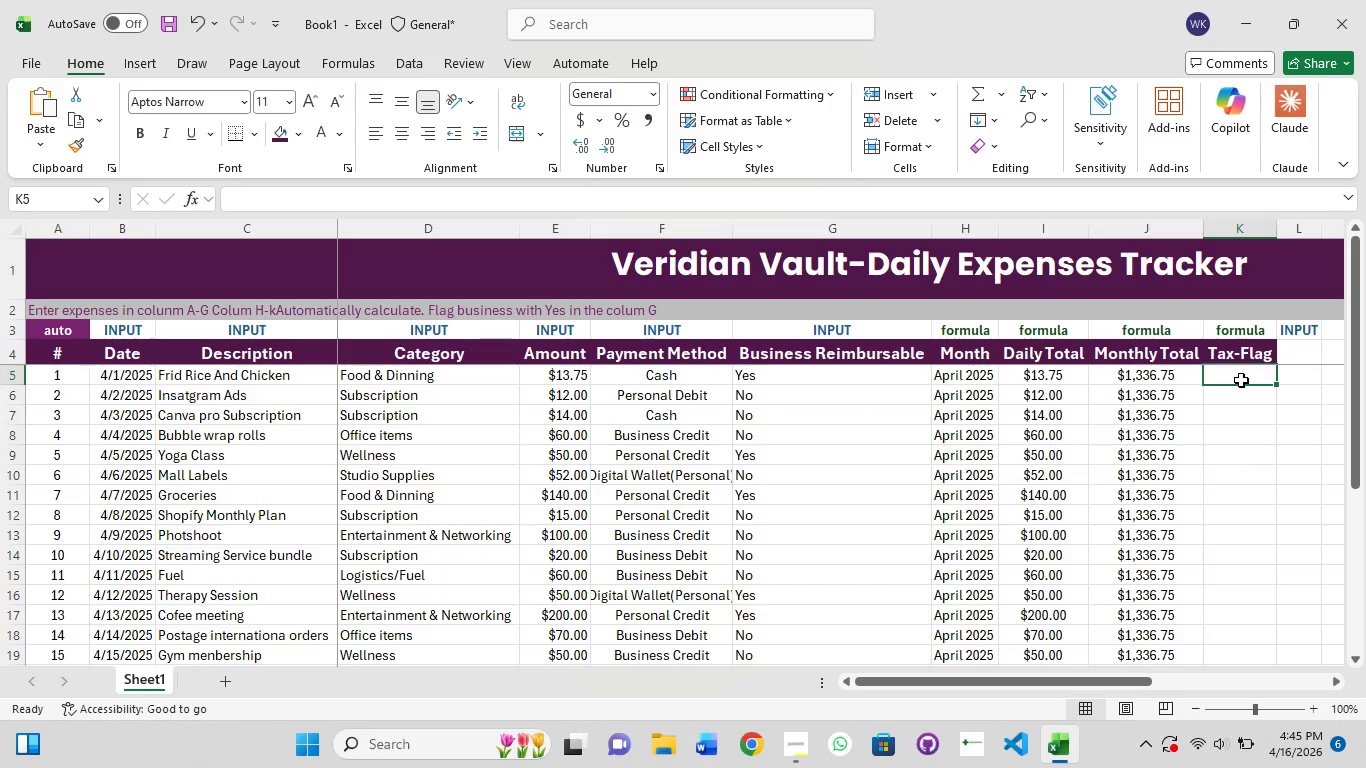 
left_click([276, 208])
 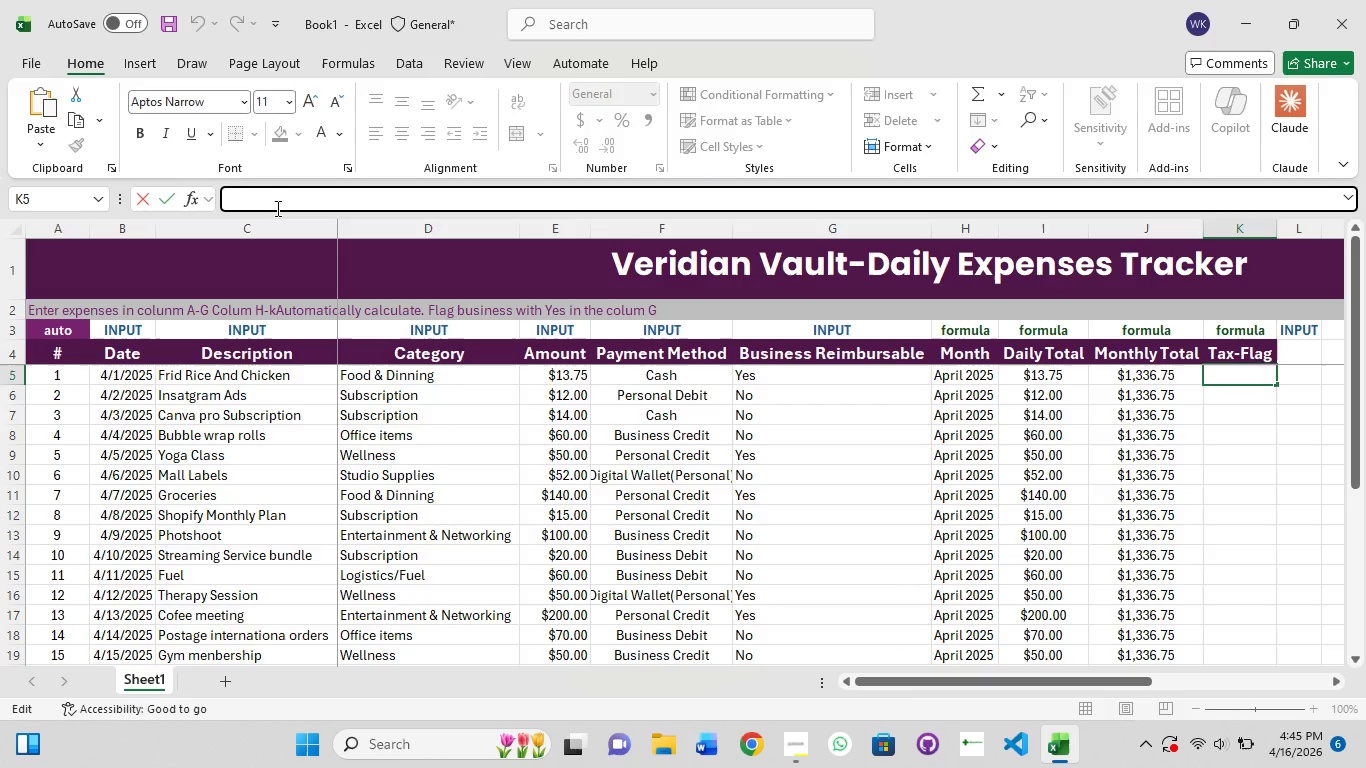 
type(=i)
key(Backspace)
type(IF)
 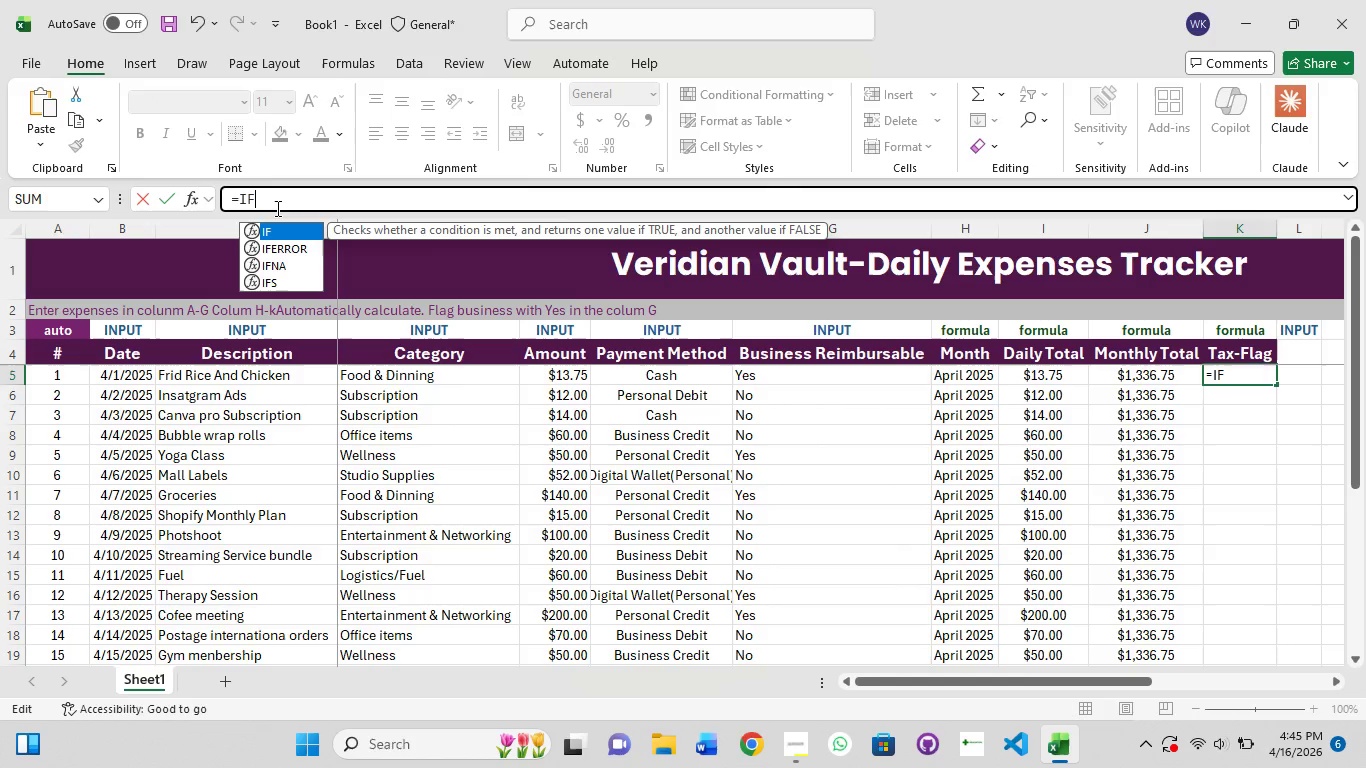 
type((G5)
 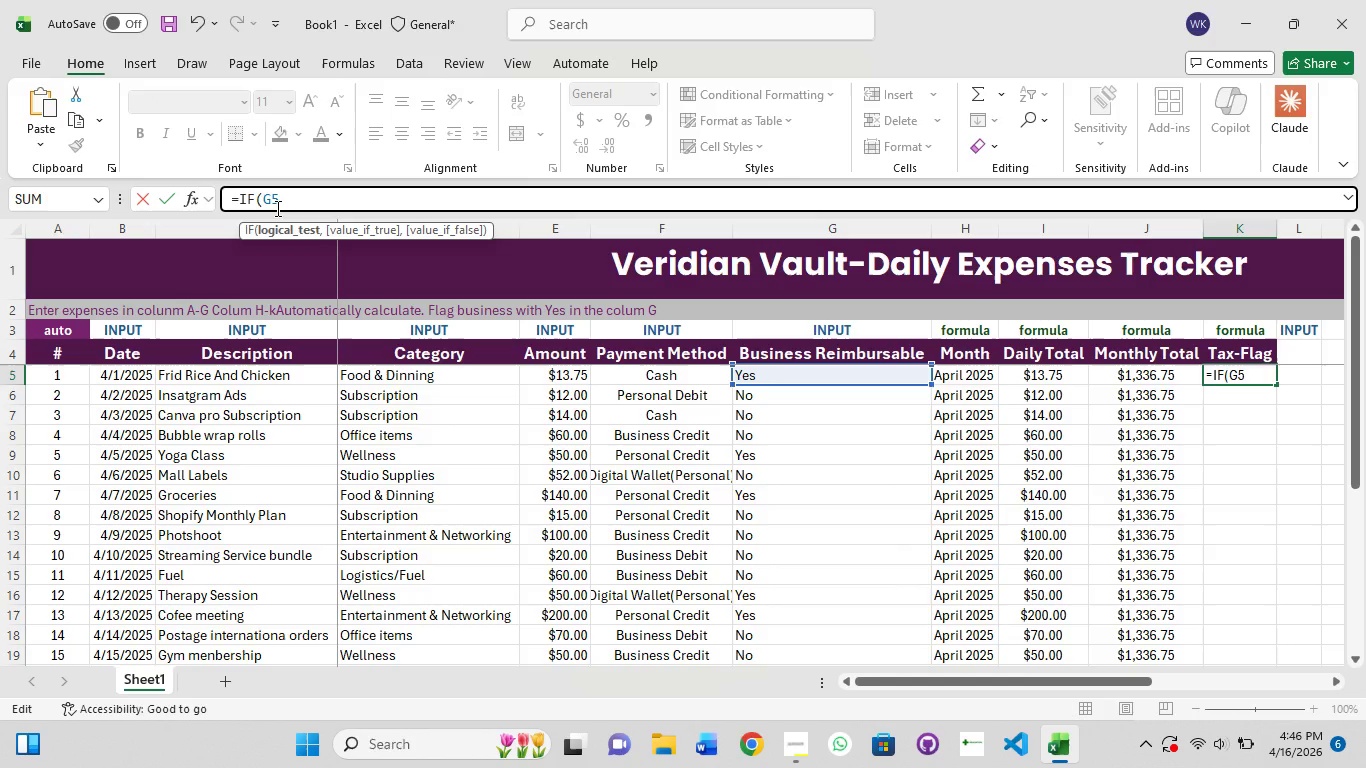 
key(Equal)
 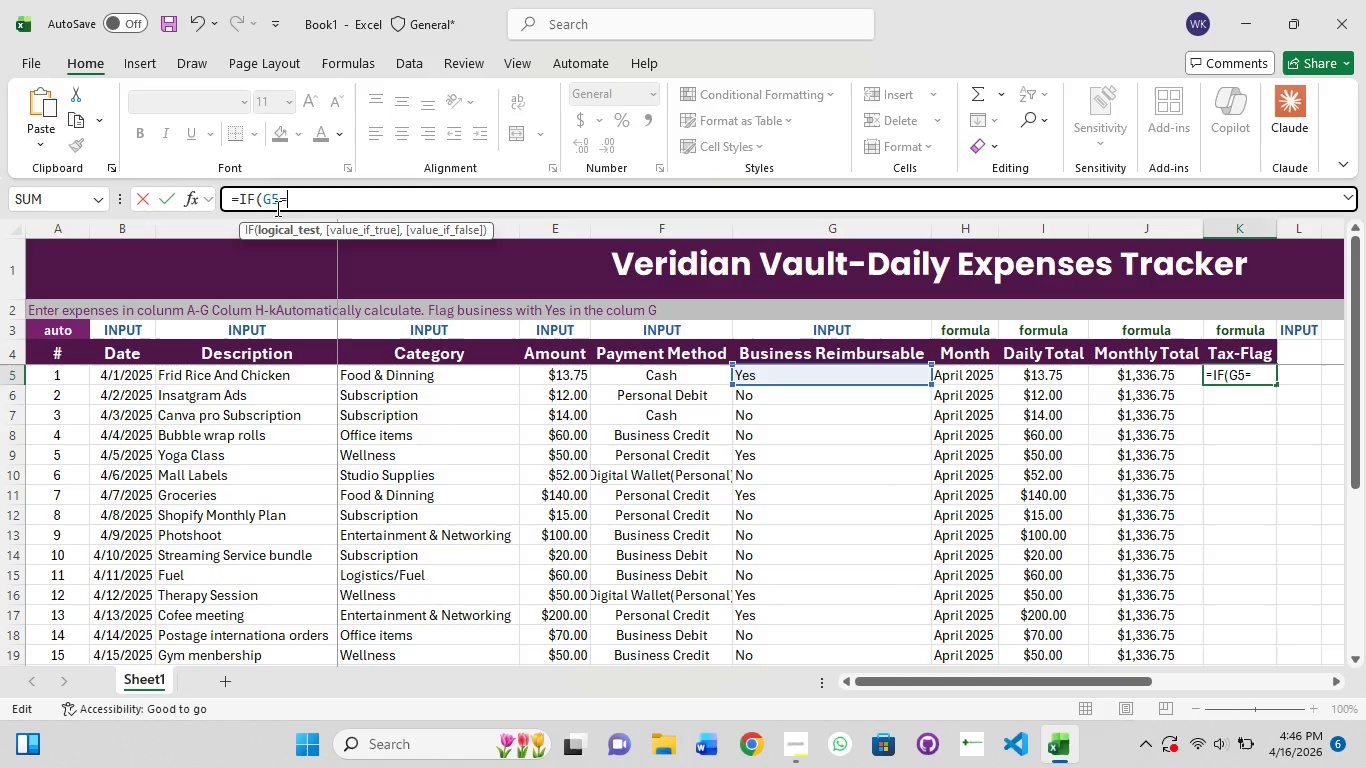 
type("YES")
 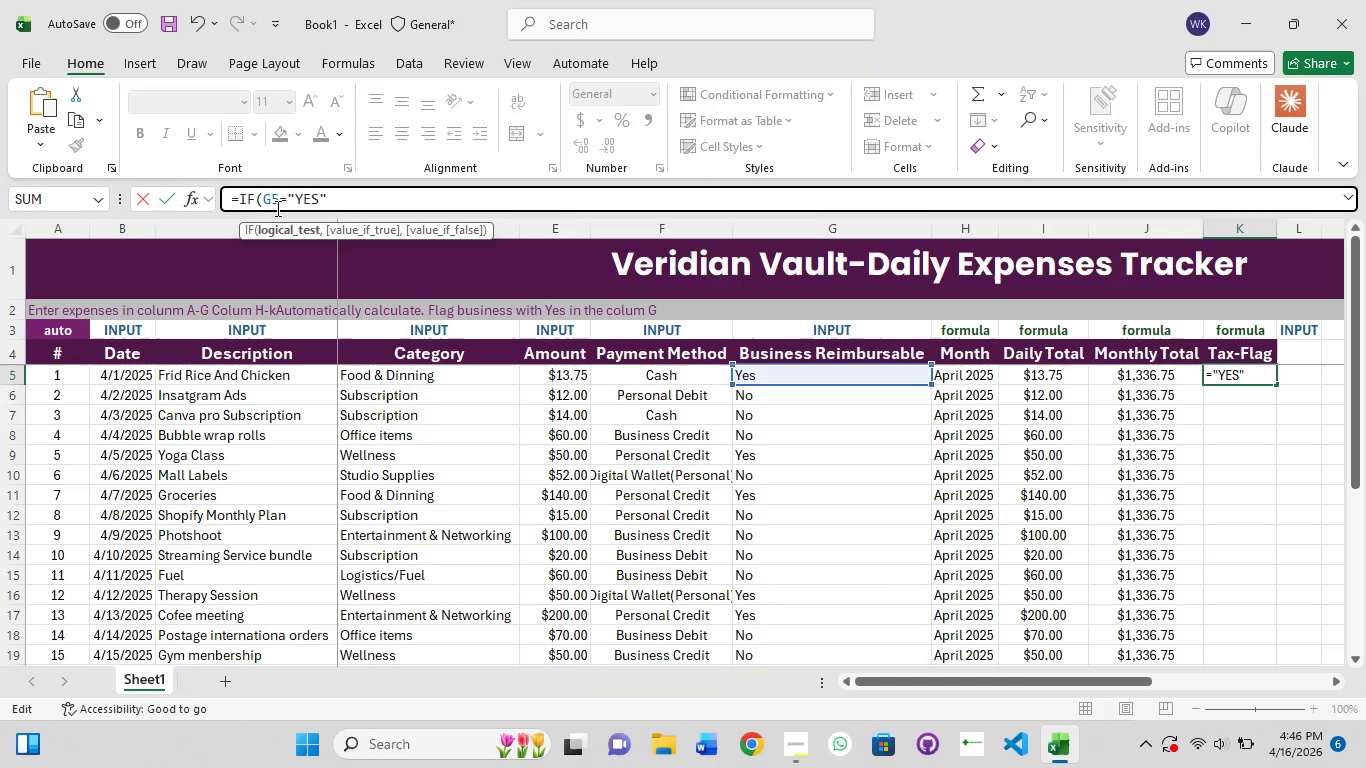 
key(Comma)
 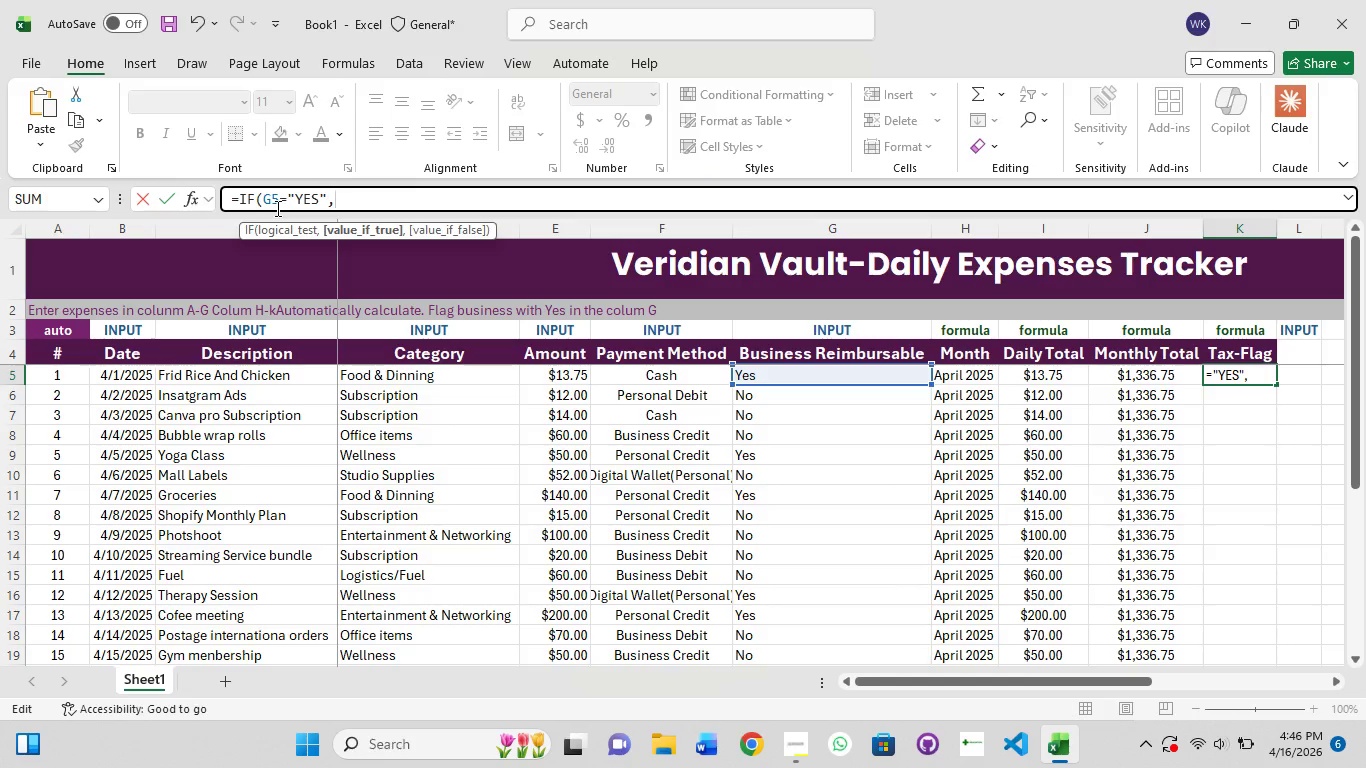 
key(Shift+Quote)
 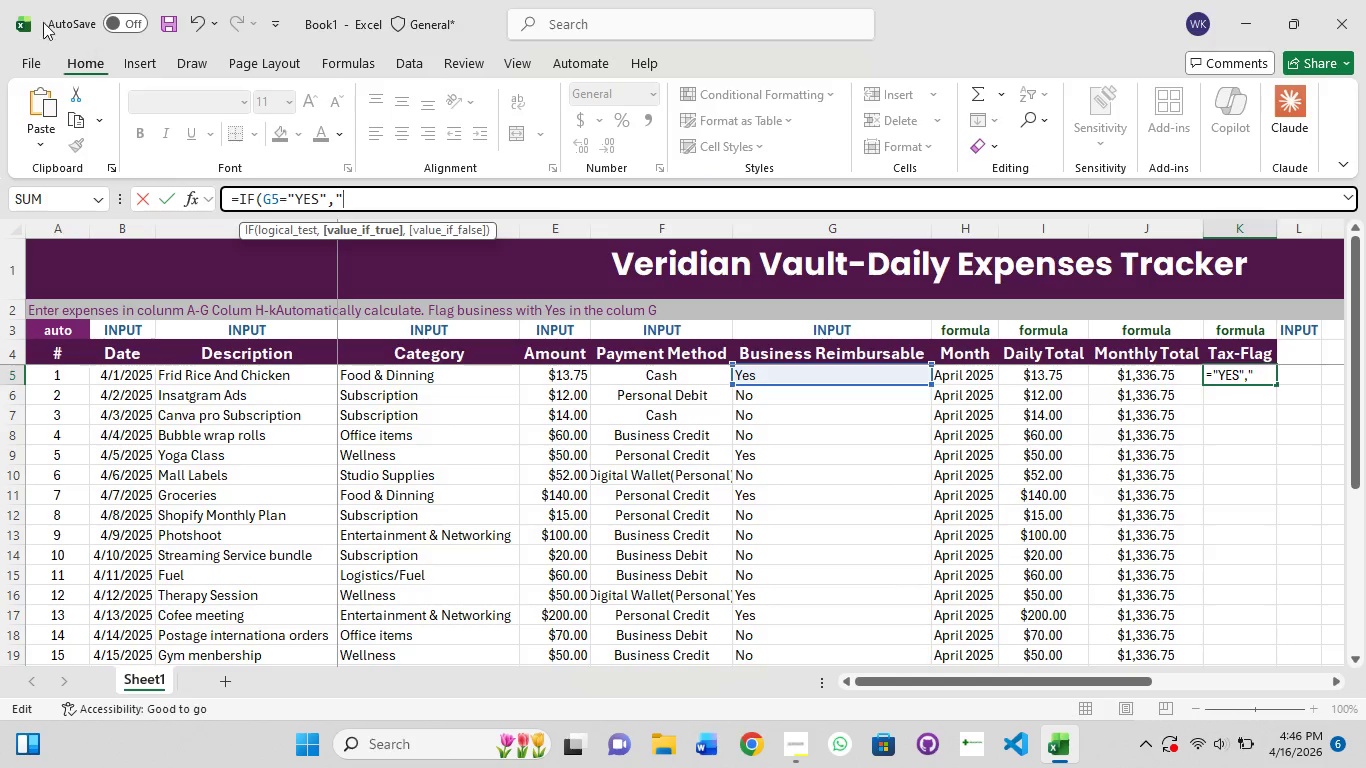 
left_click([144, 67])
 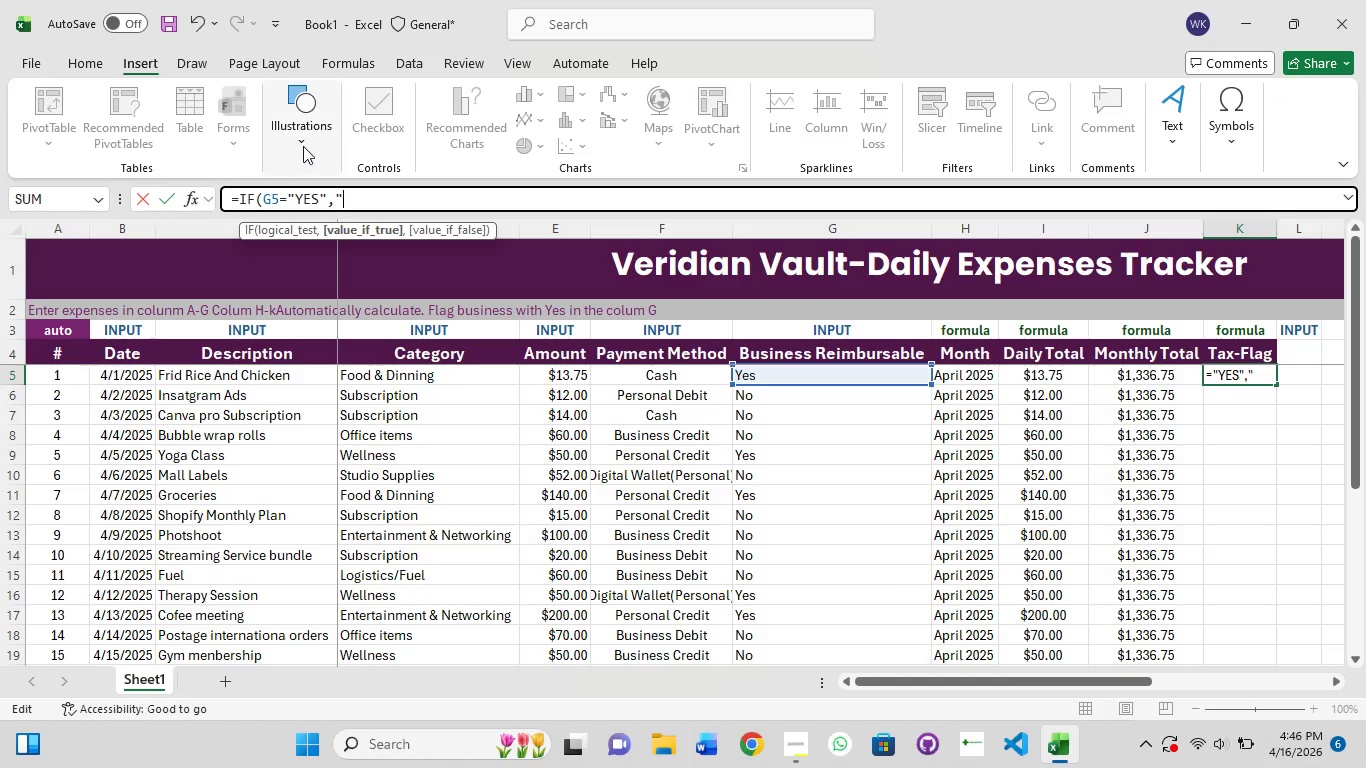 
left_click([307, 146])
 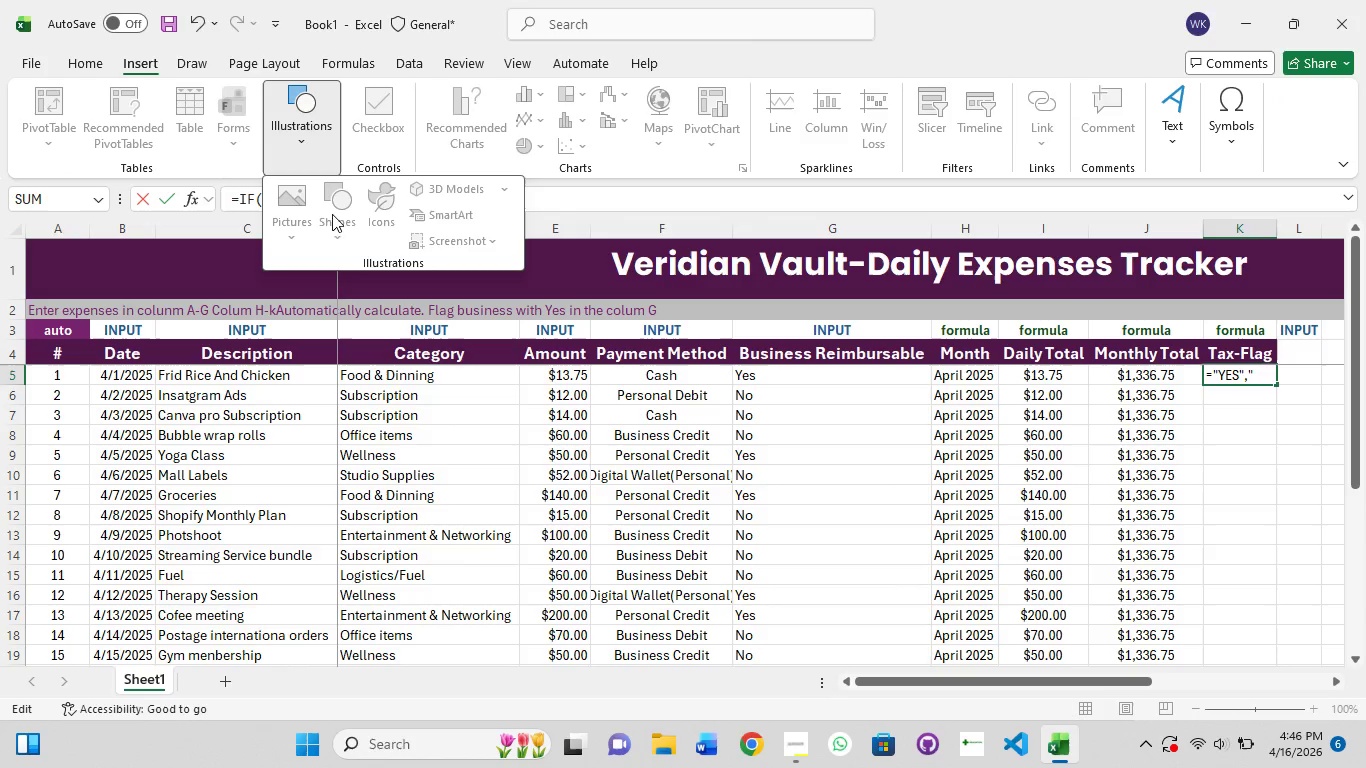 
left_click([336, 217])
 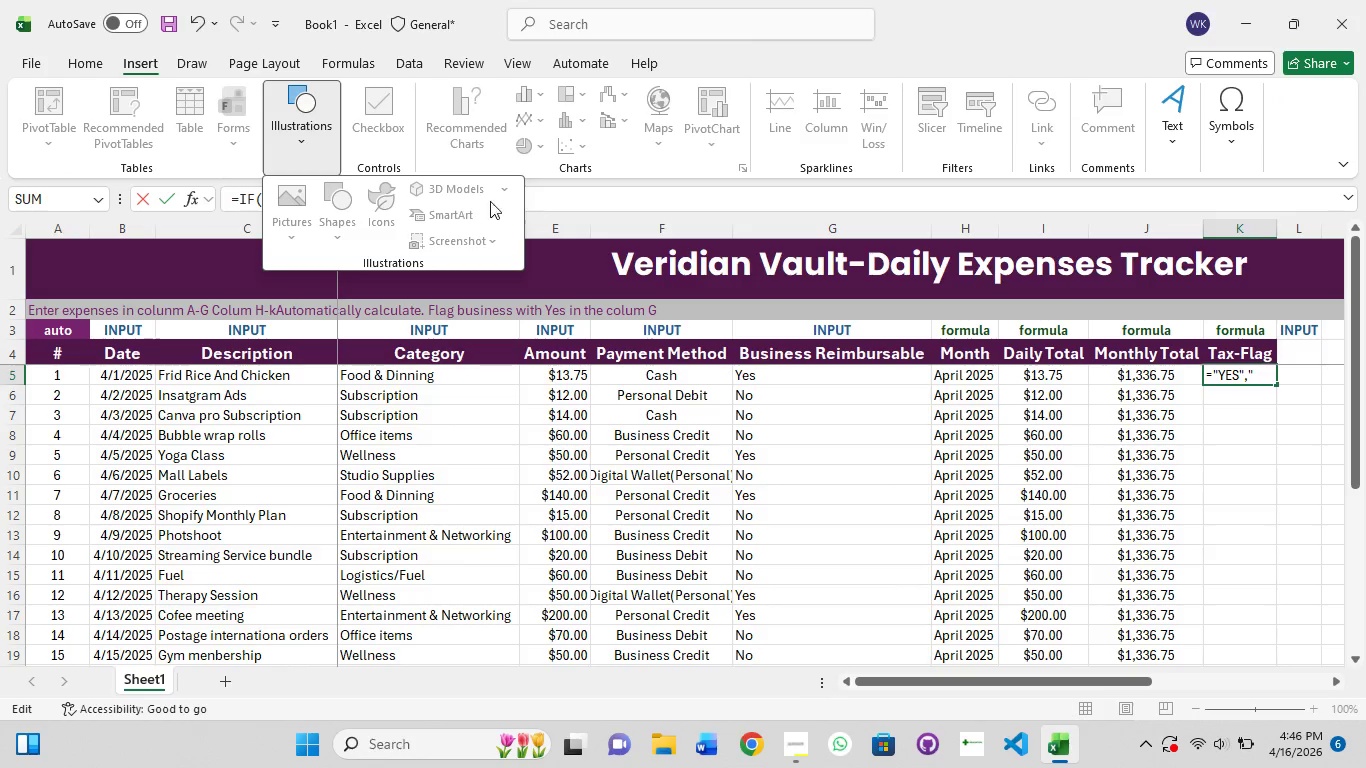 
left_click([442, 200])
 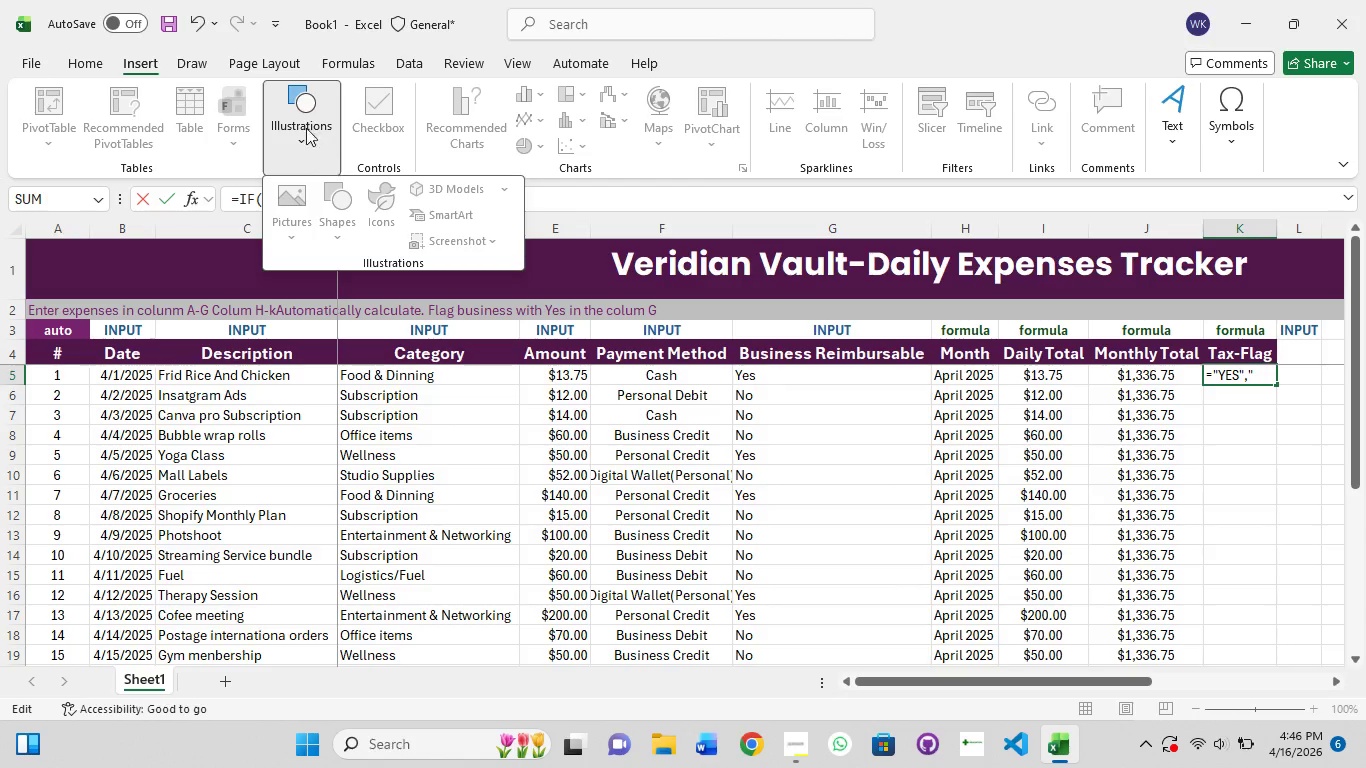 
left_click([290, 116])
 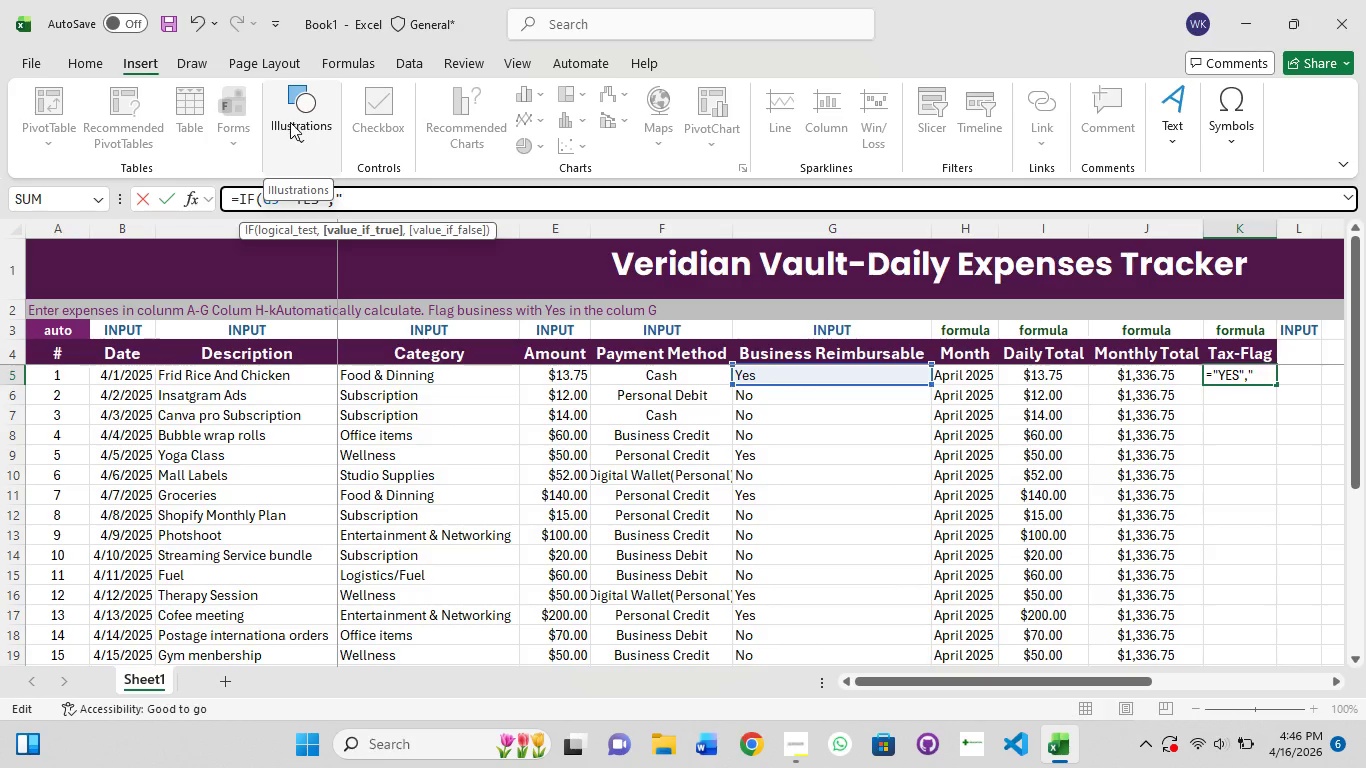 
left_click([296, 121])
 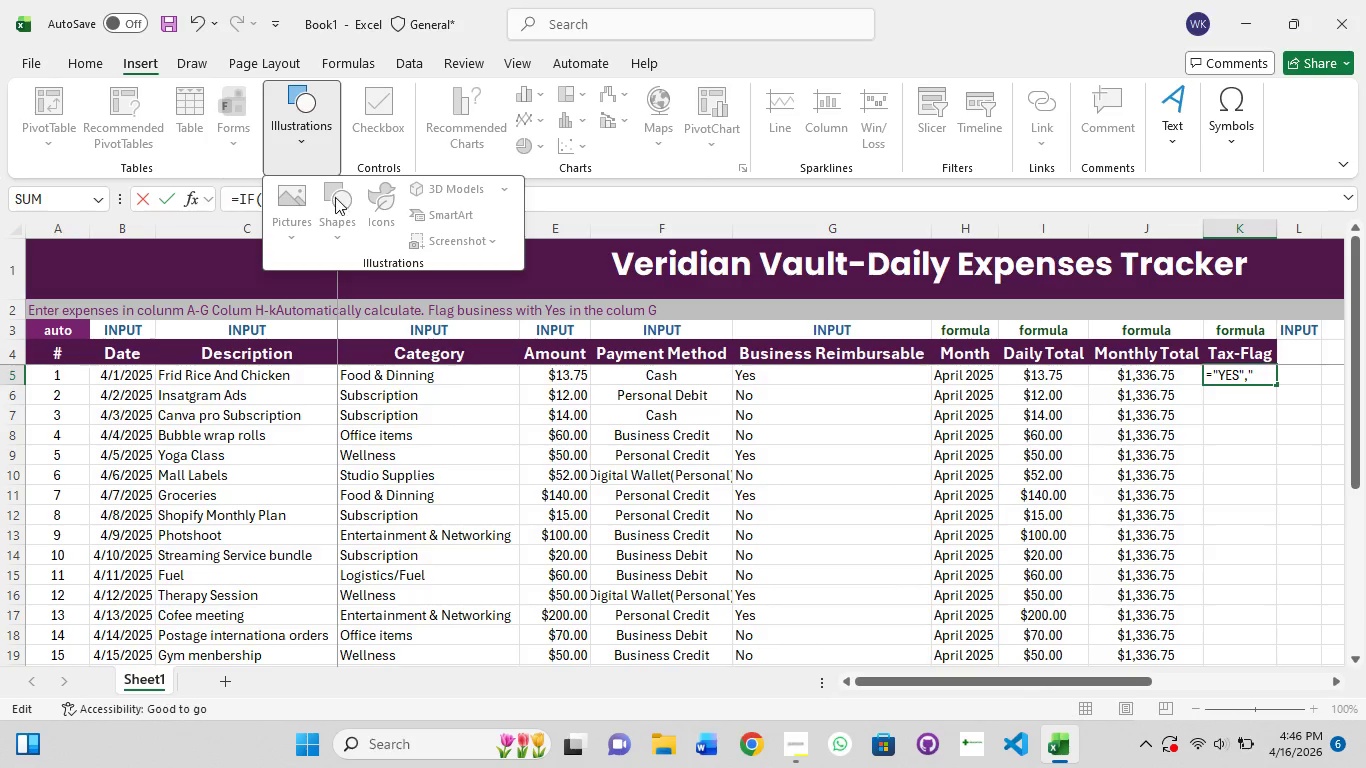 
left_click([336, 201])
 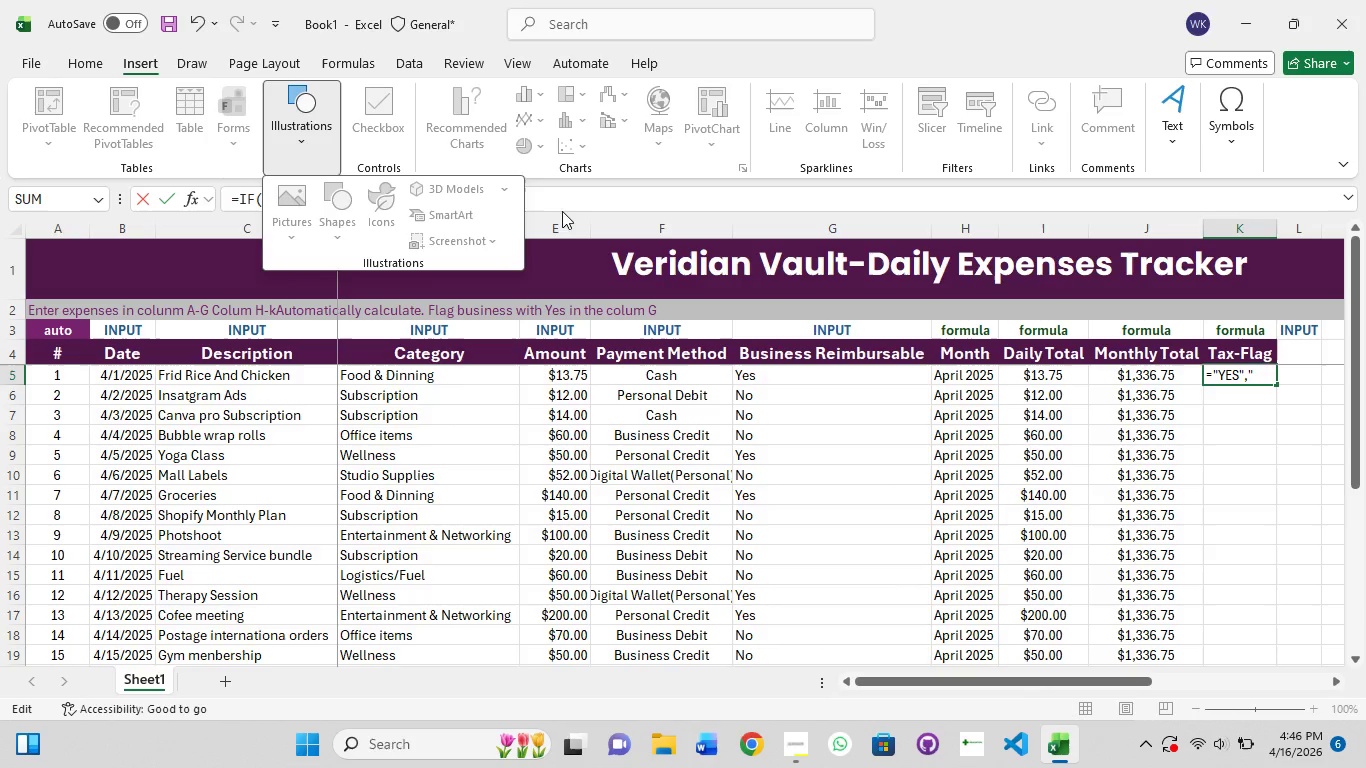 
left_click([563, 201])
 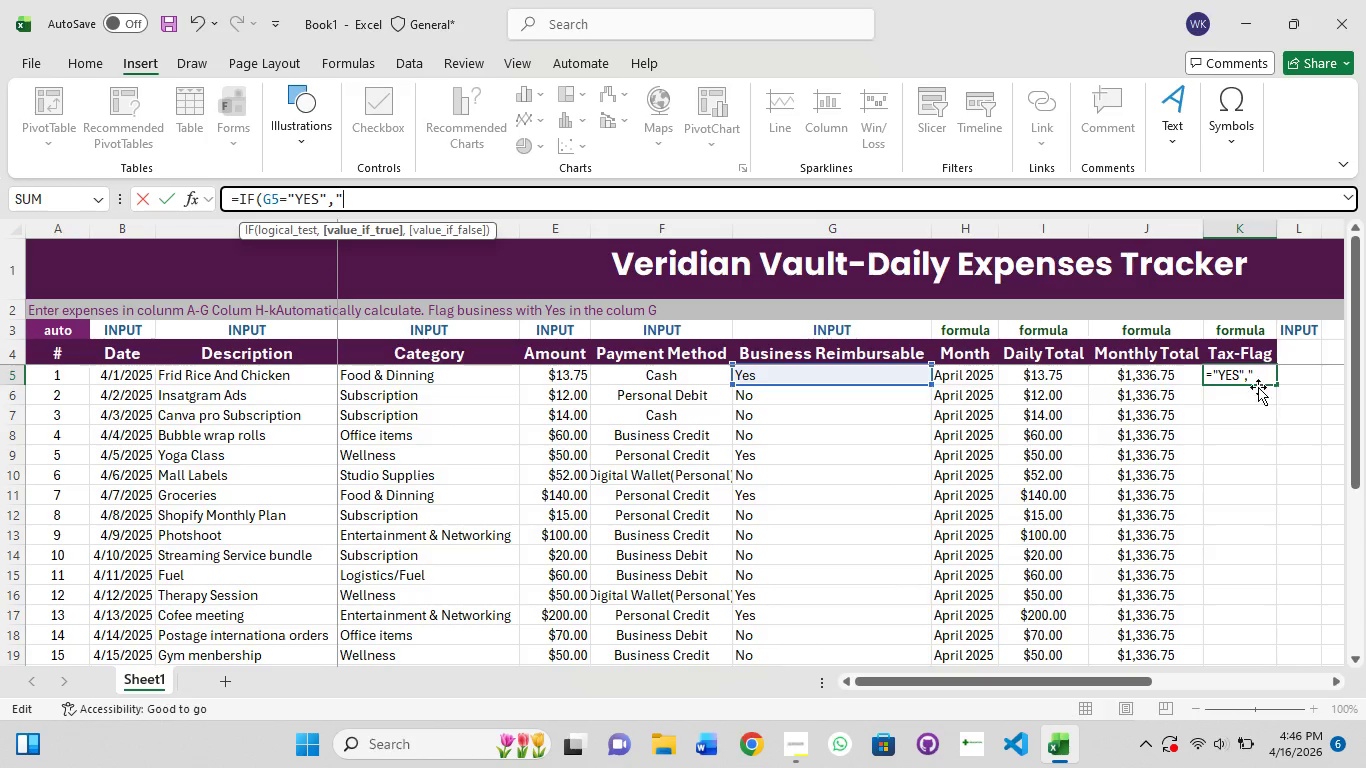 
left_click([1260, 370])
 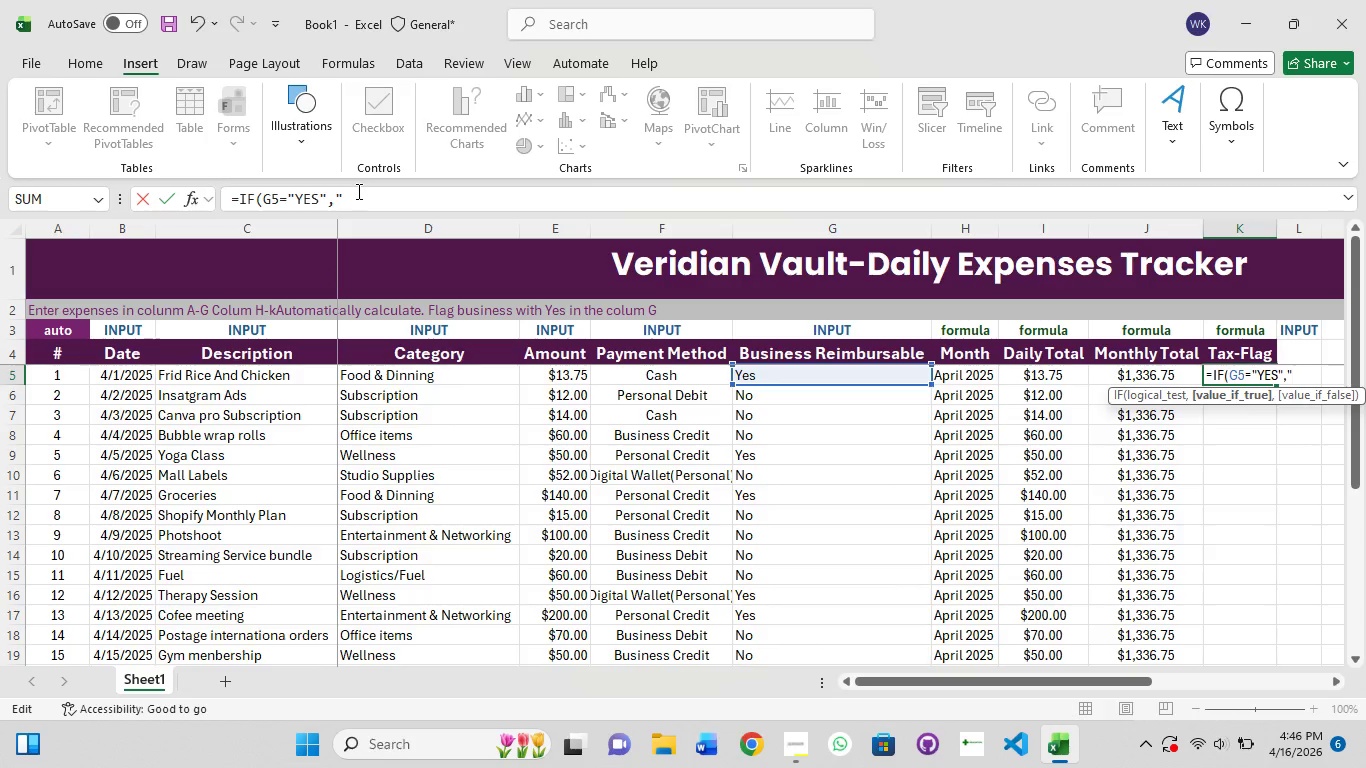 
left_click([357, 193])
 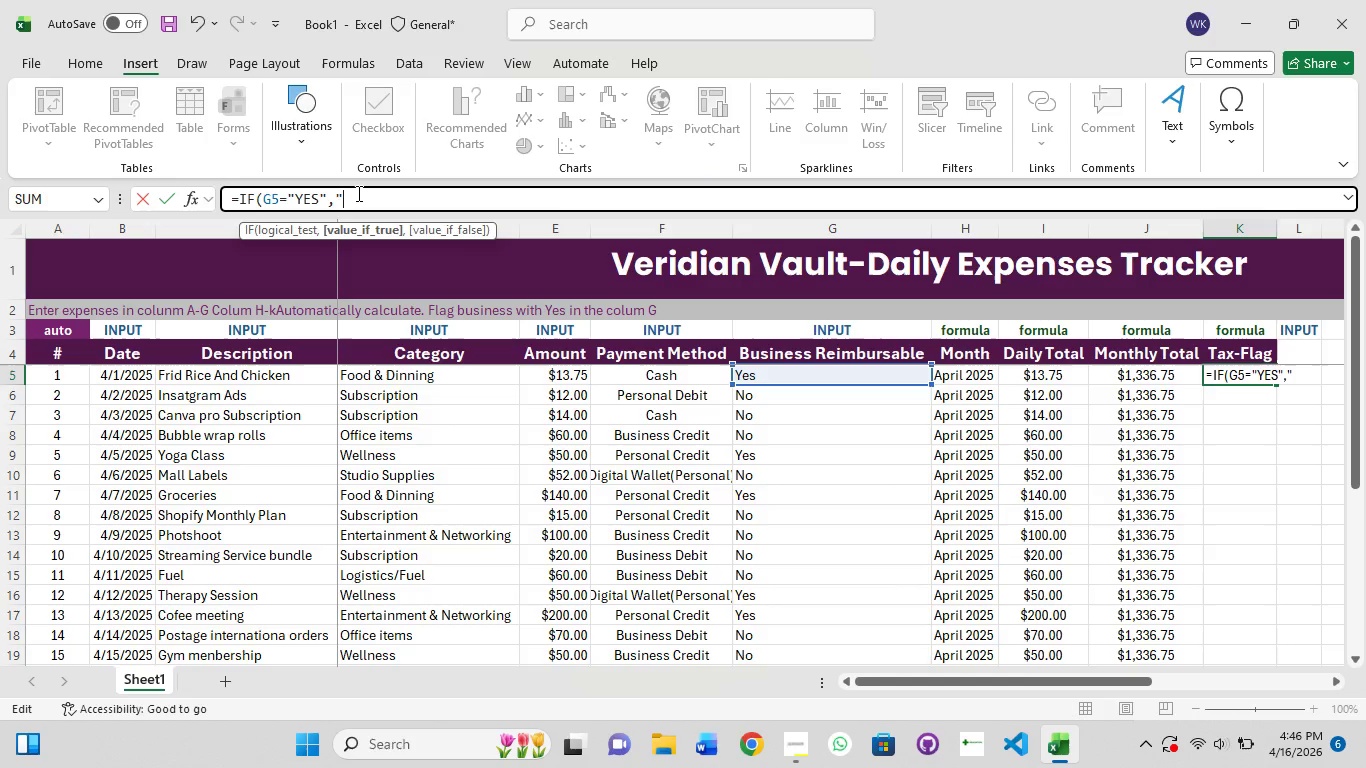 
wait(5.97)
 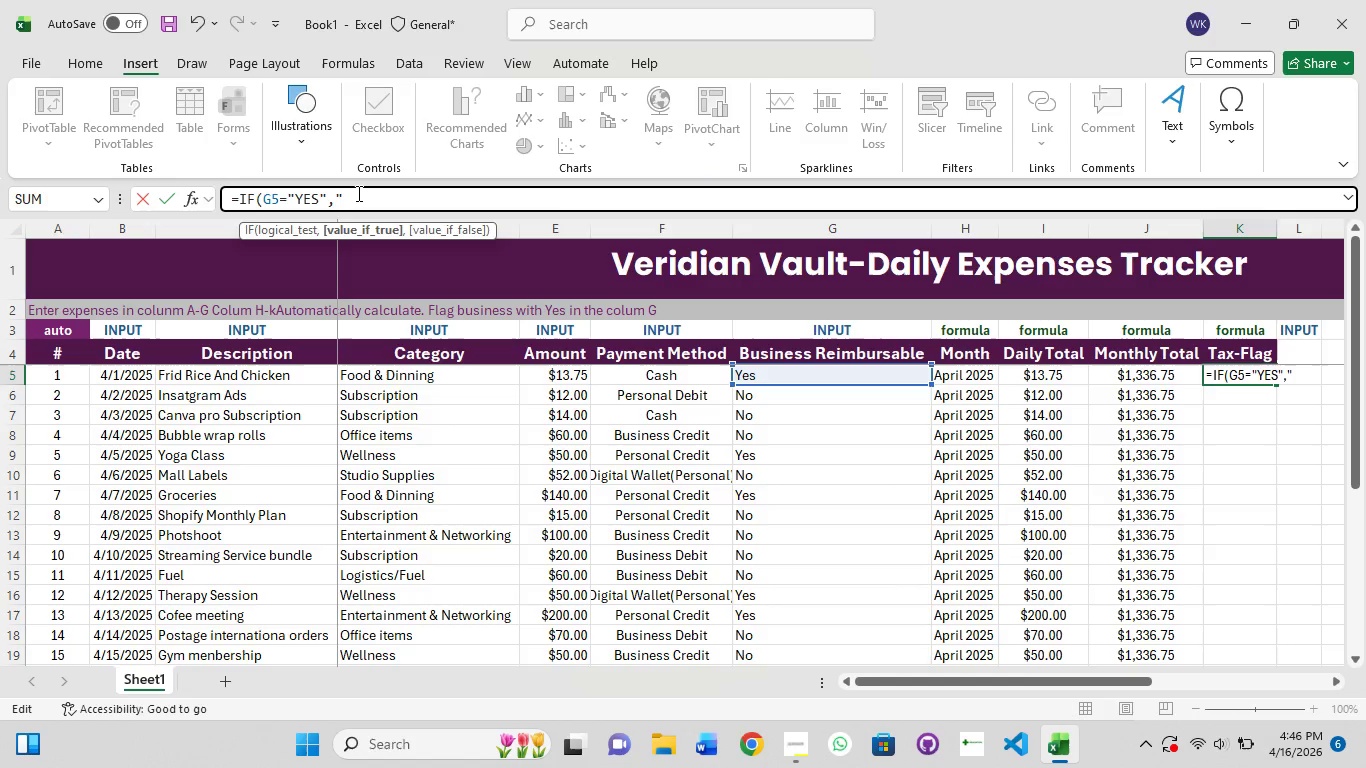 
hold_key(key=ShiftRight, duration=1.5)
 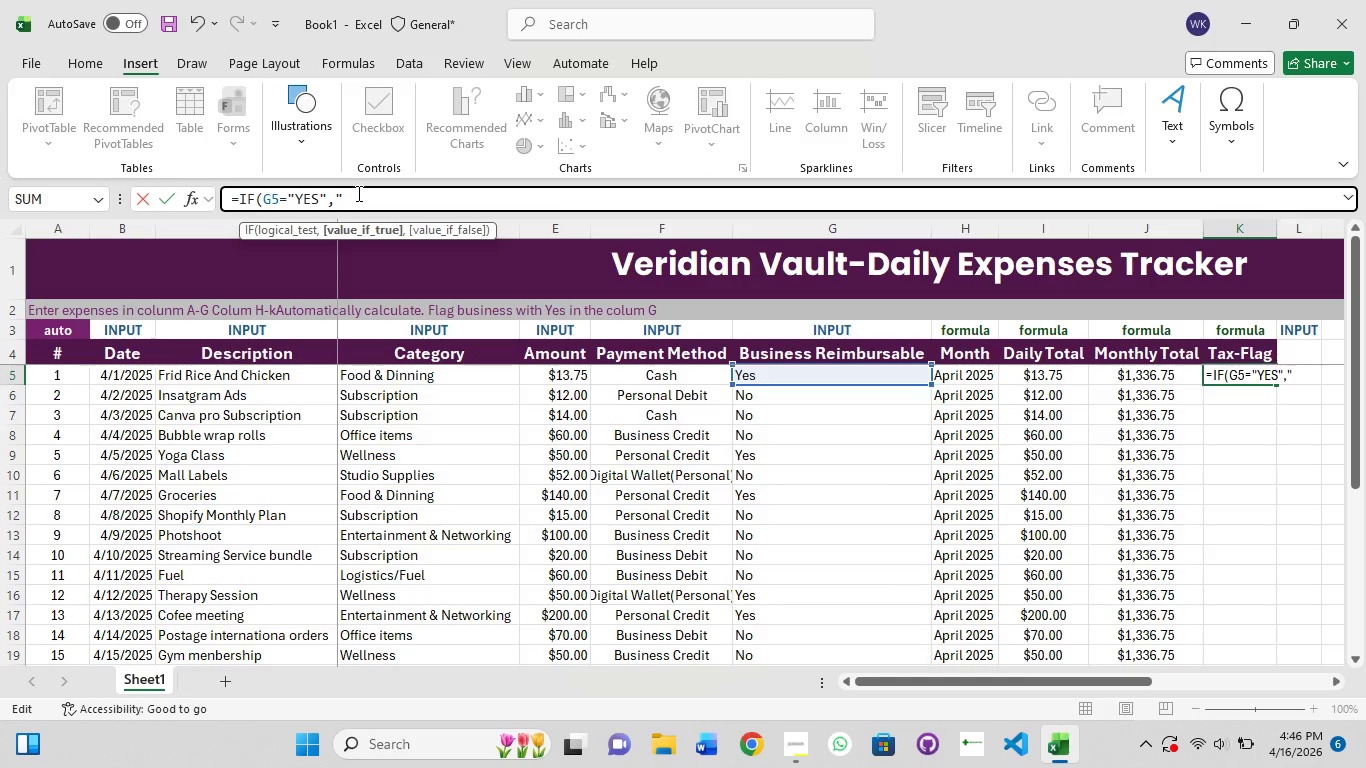 
type(EXp)
key(Backspace)
type(PORT)
 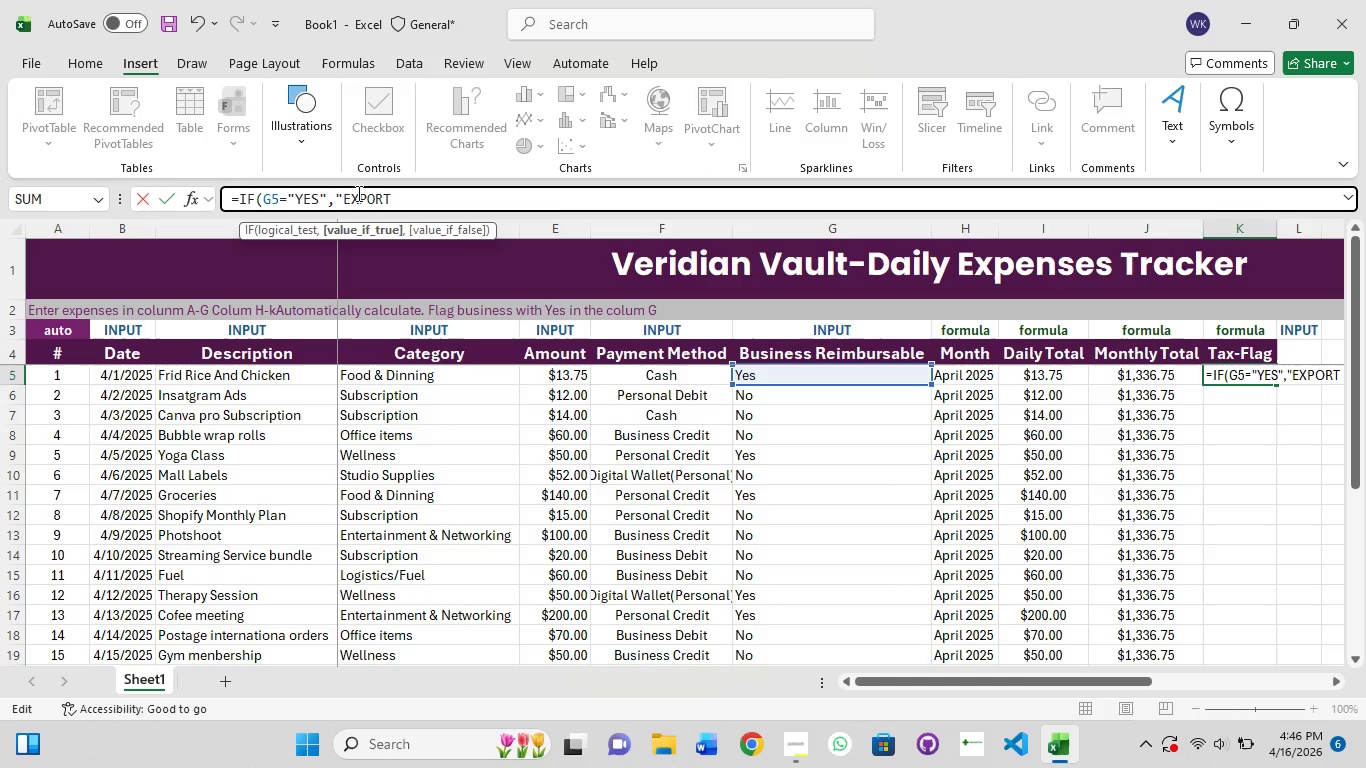 
key(Shift+Quote)
 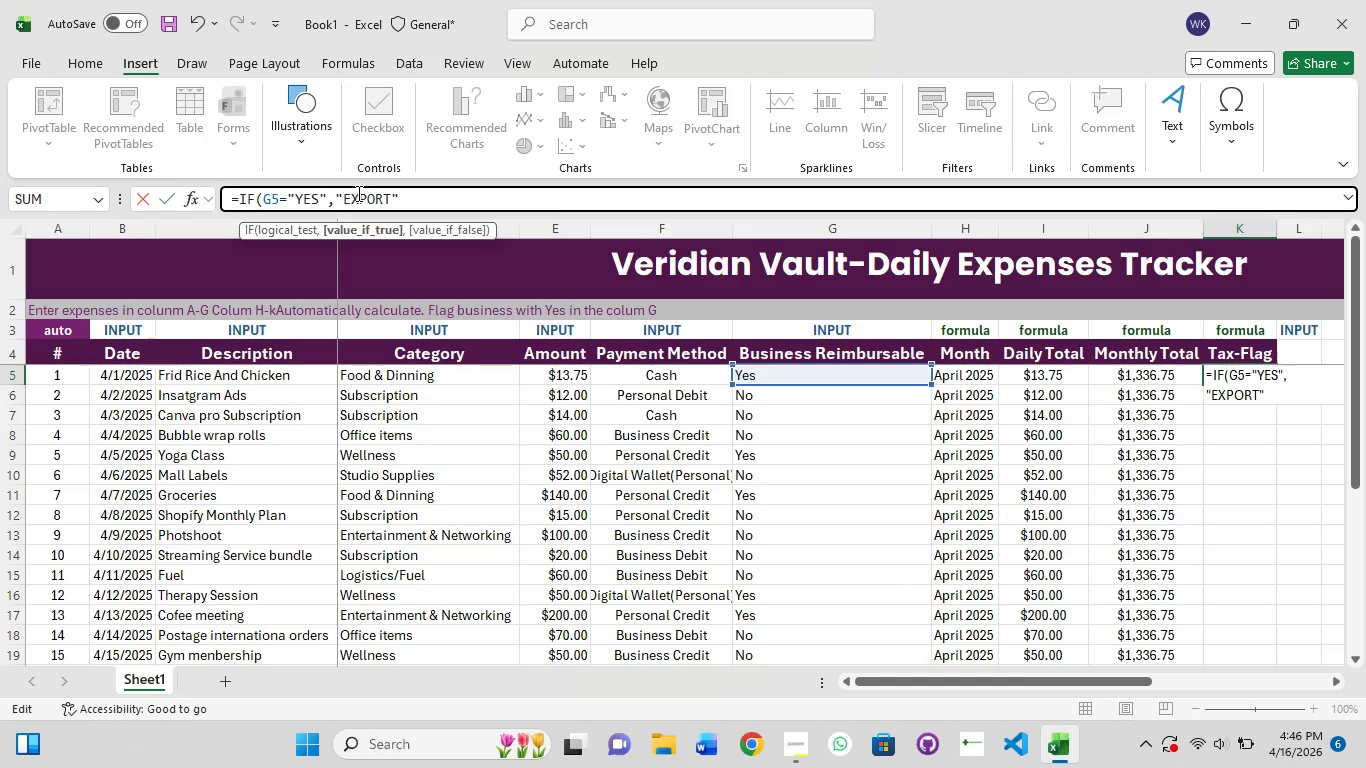 
key(Comma)
 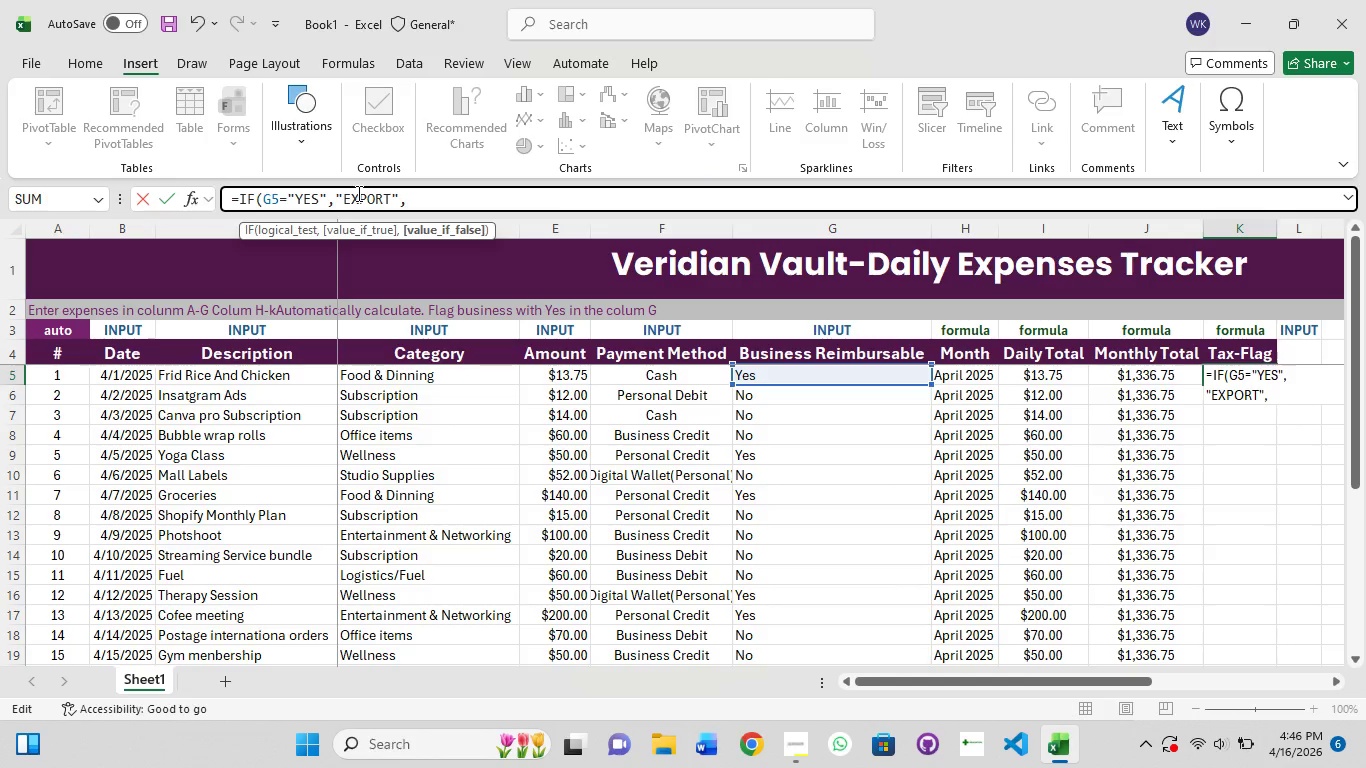 
hold_key(key=ShiftRight, duration=1.5)
 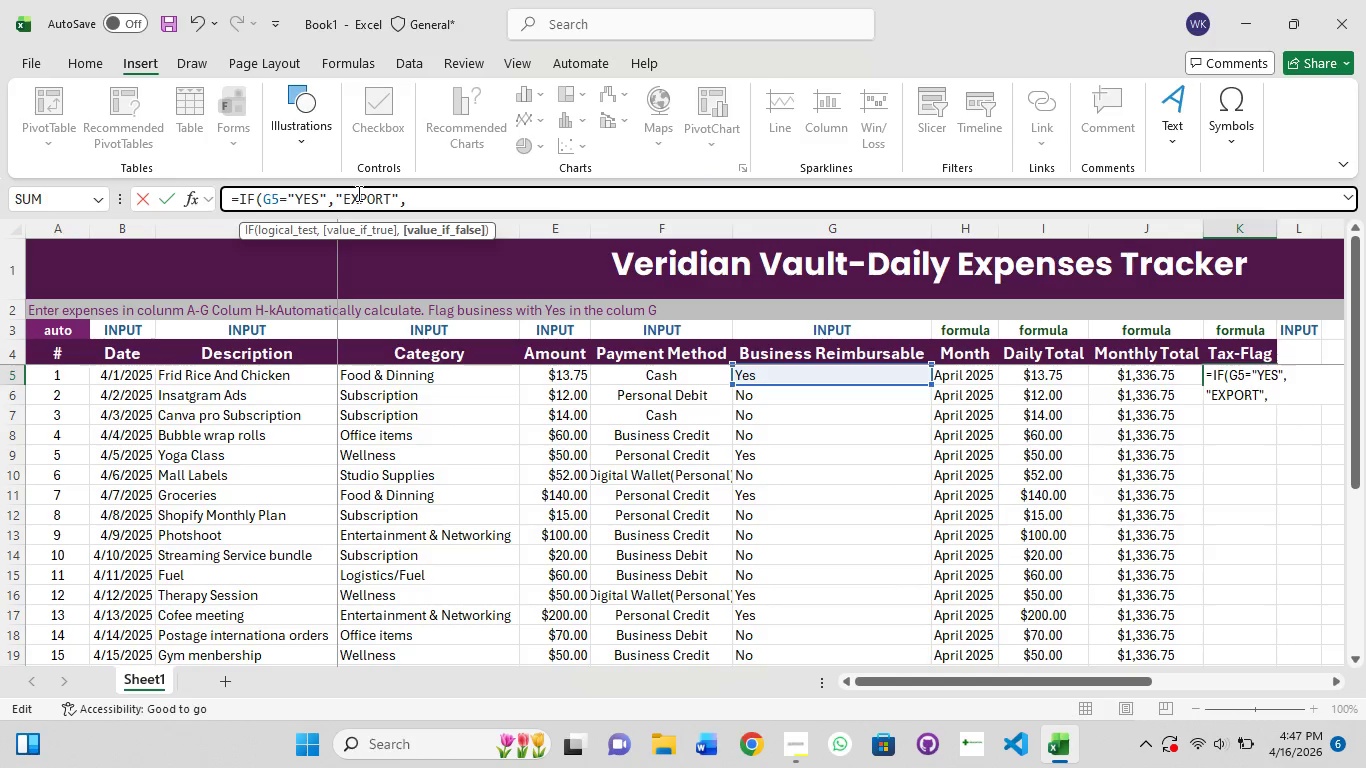 
key(Shift+Quote)
 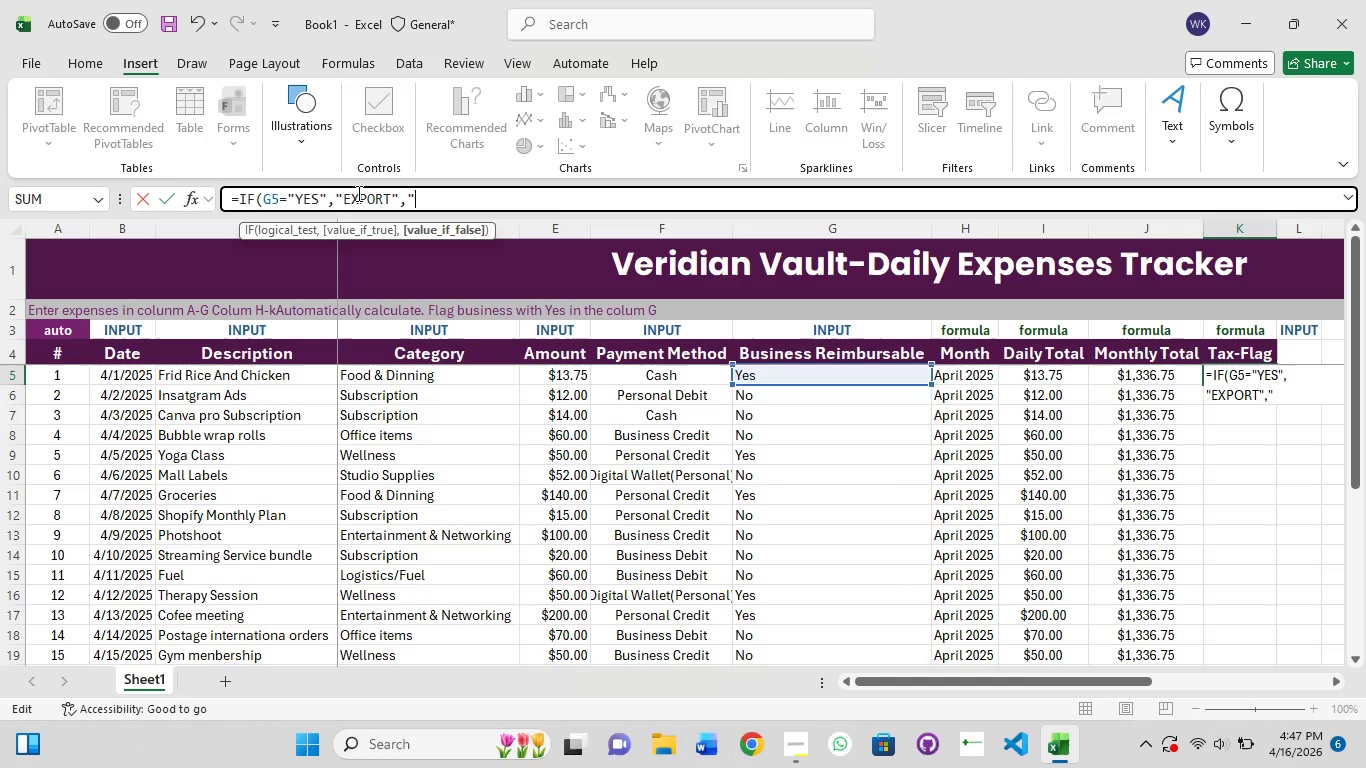 
hold_key(key=ShiftRight, duration=0.89)
 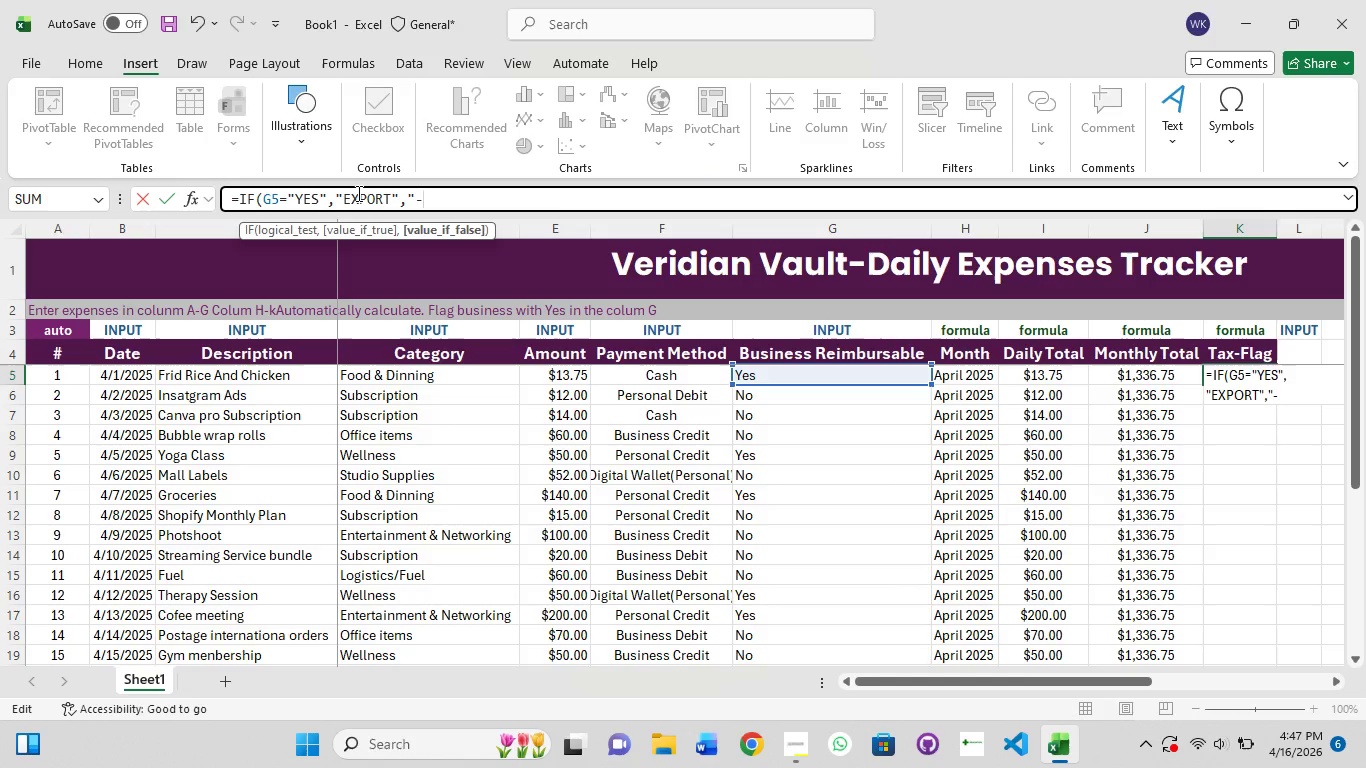 
key(Minus)
 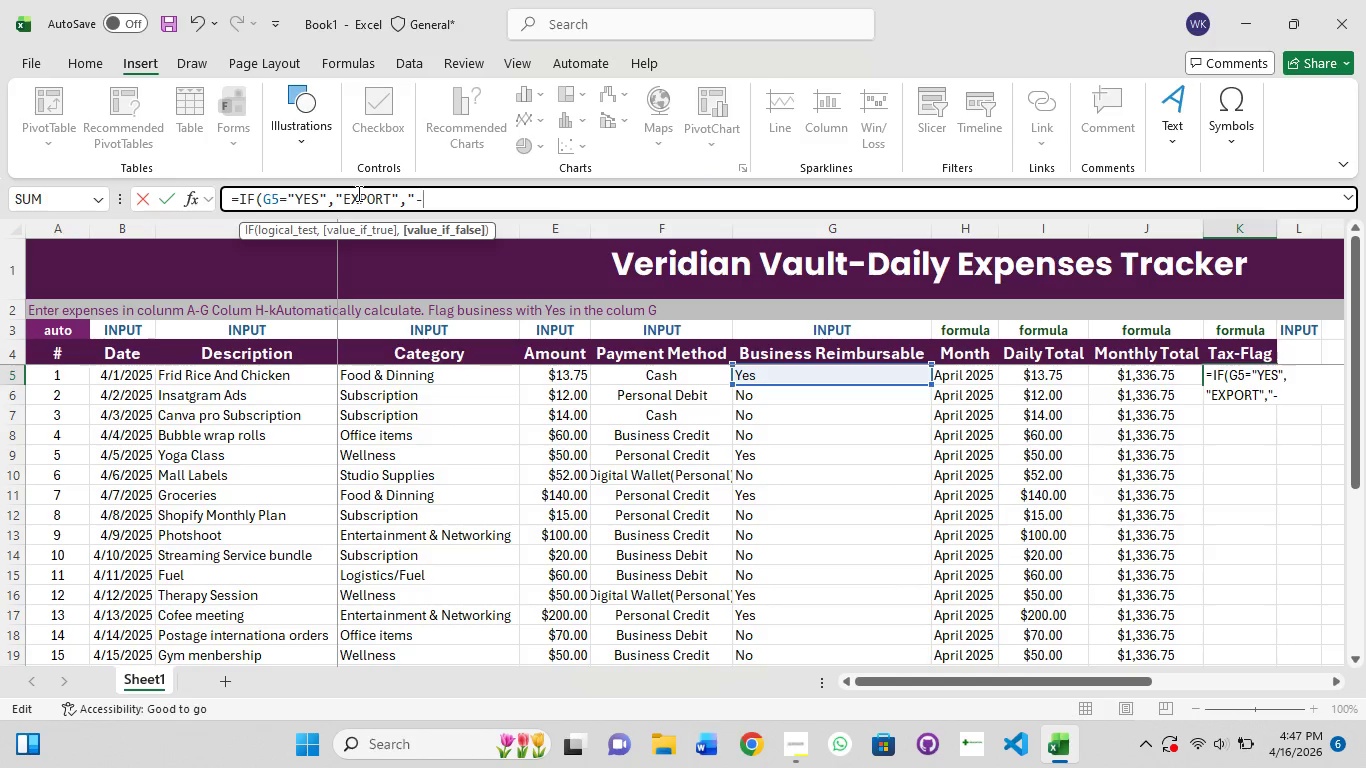 
hold_key(key=ShiftRight, duration=0.94)
 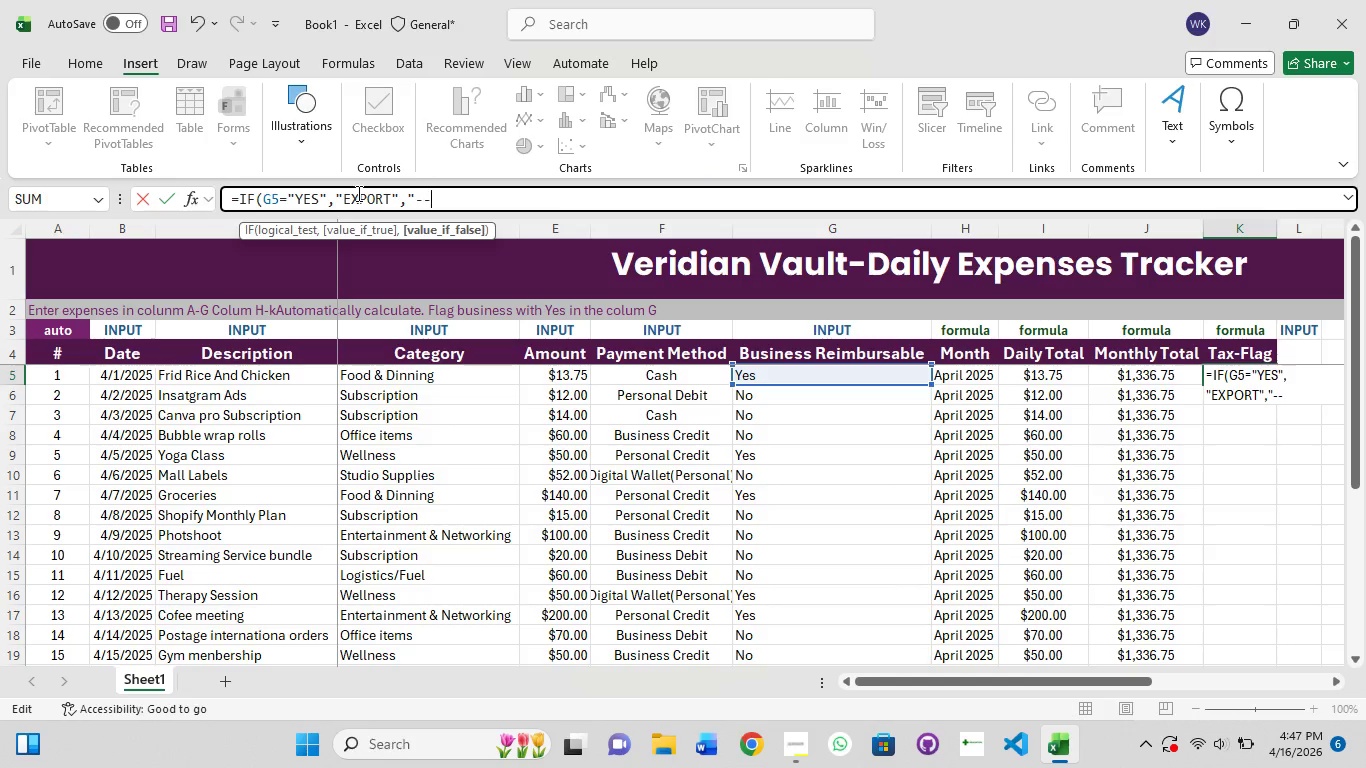 
key(Minus)
 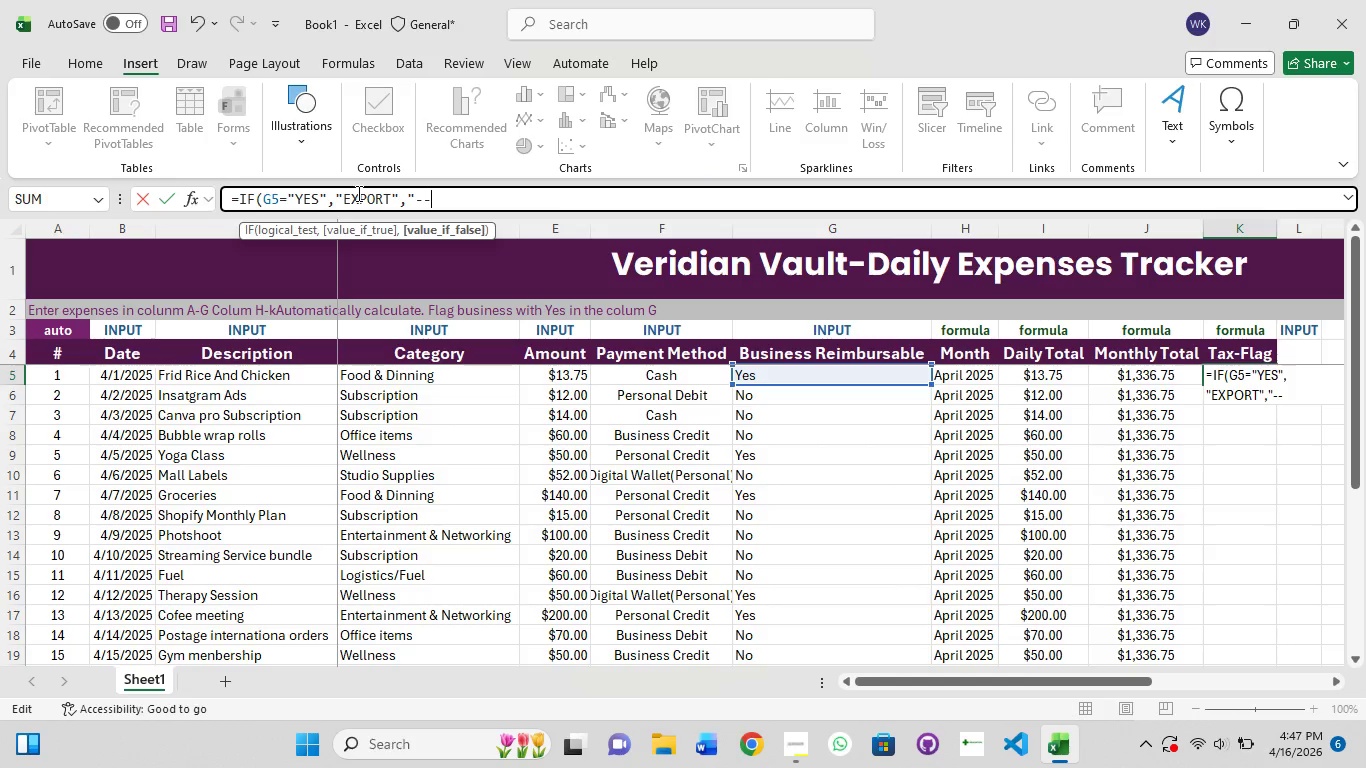 
key(Backspace)
 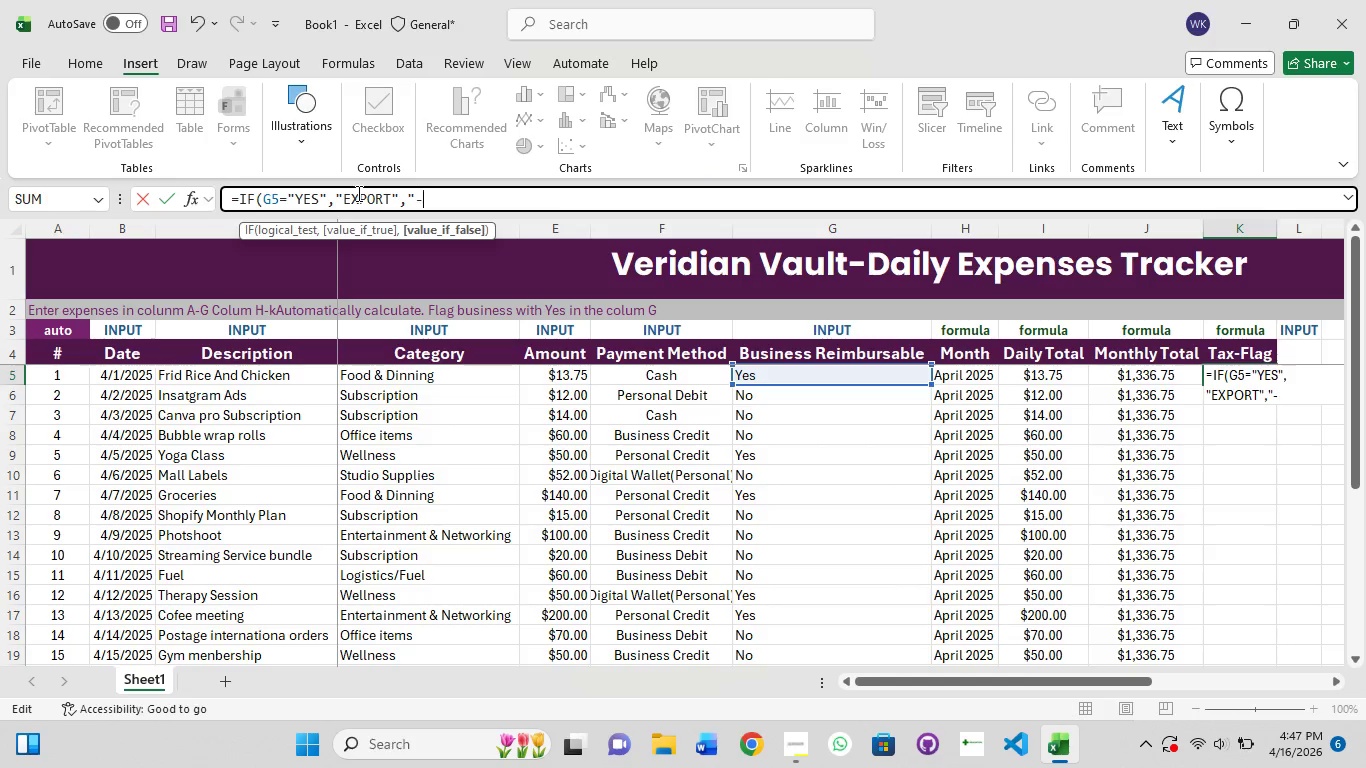 
key(Shift+ShiftRight)
 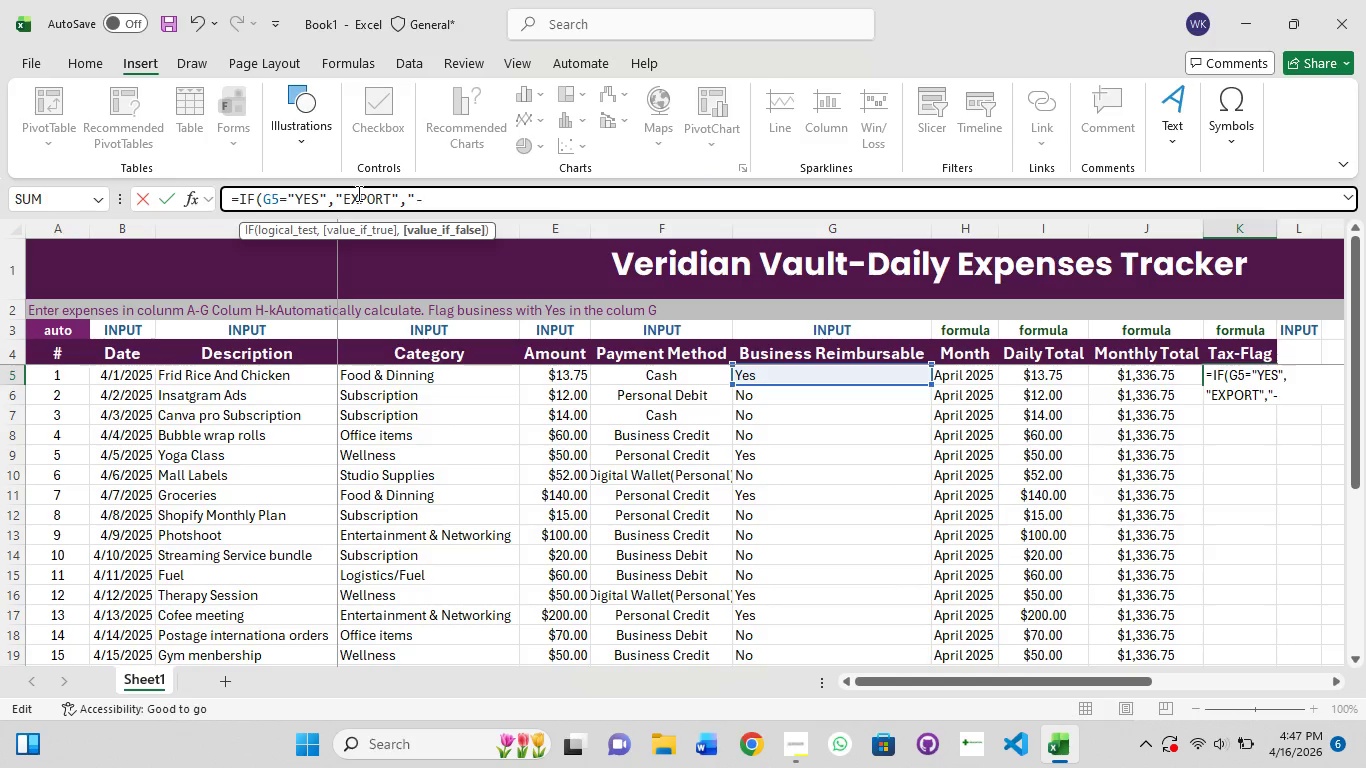 
key(Backspace)
 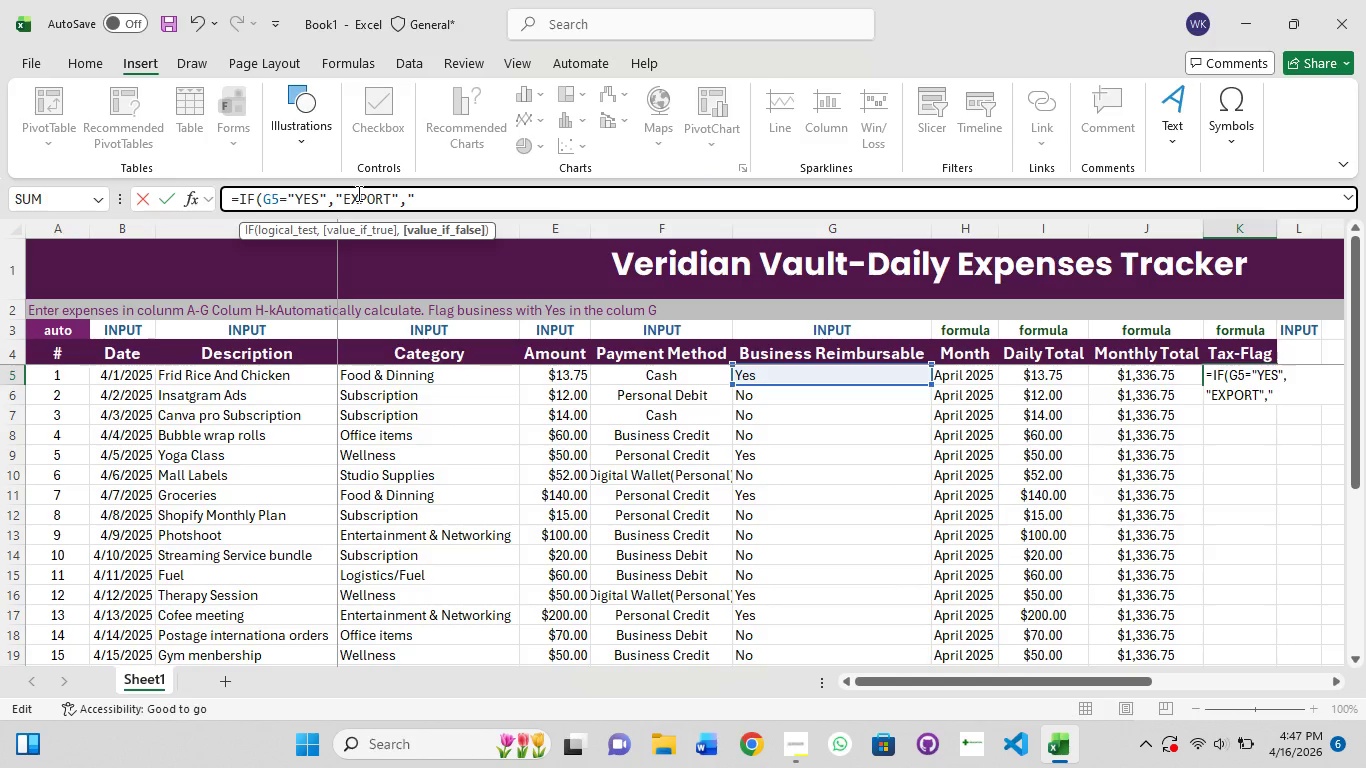 
key(Shift+Minus)
 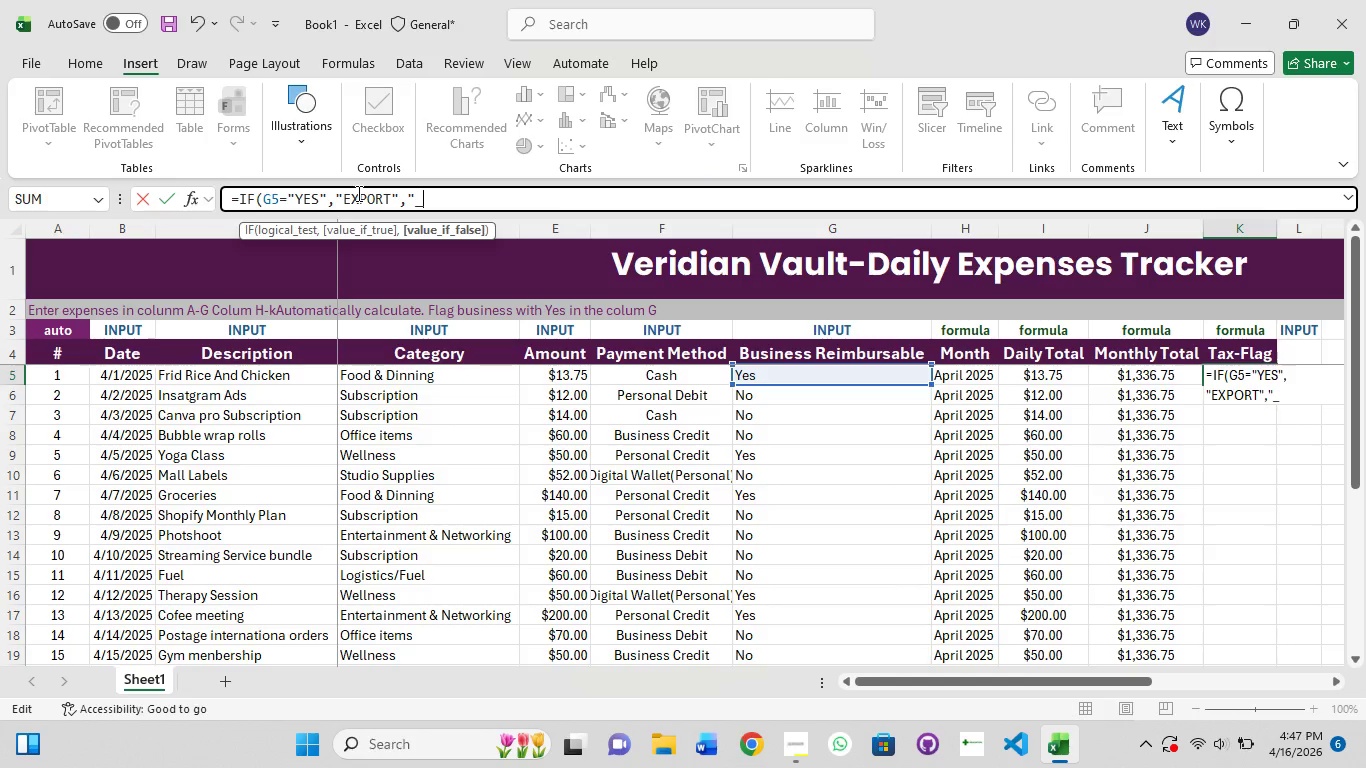 
key(Backspace)
 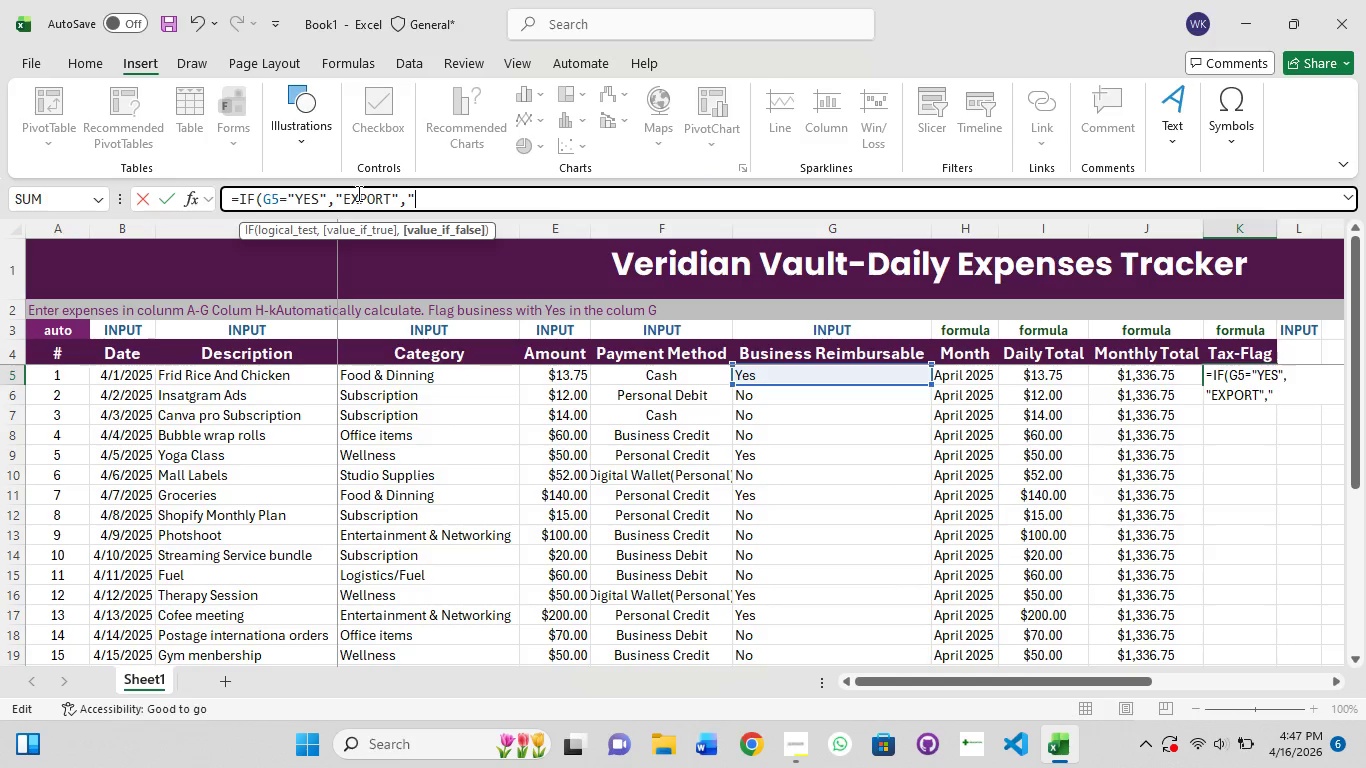 
key(Minus)
 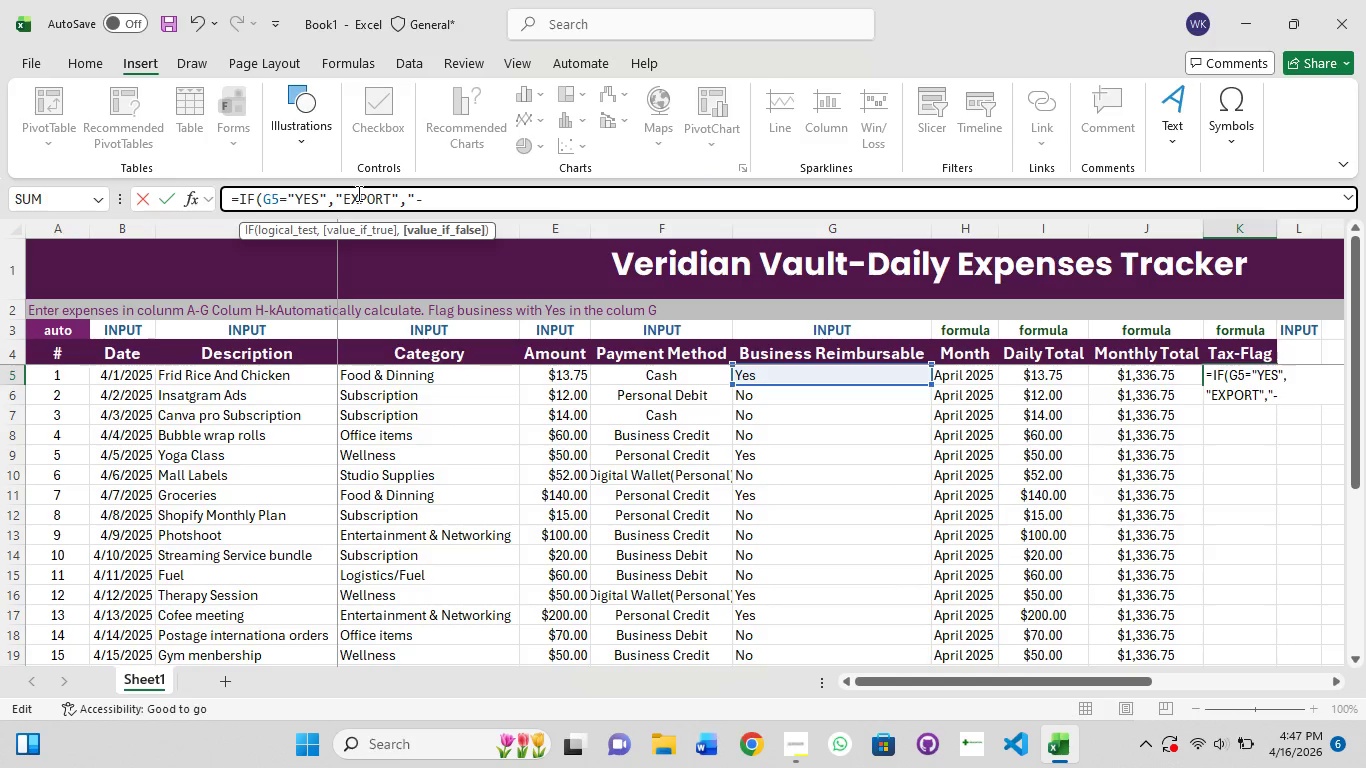 
key(Minus)
 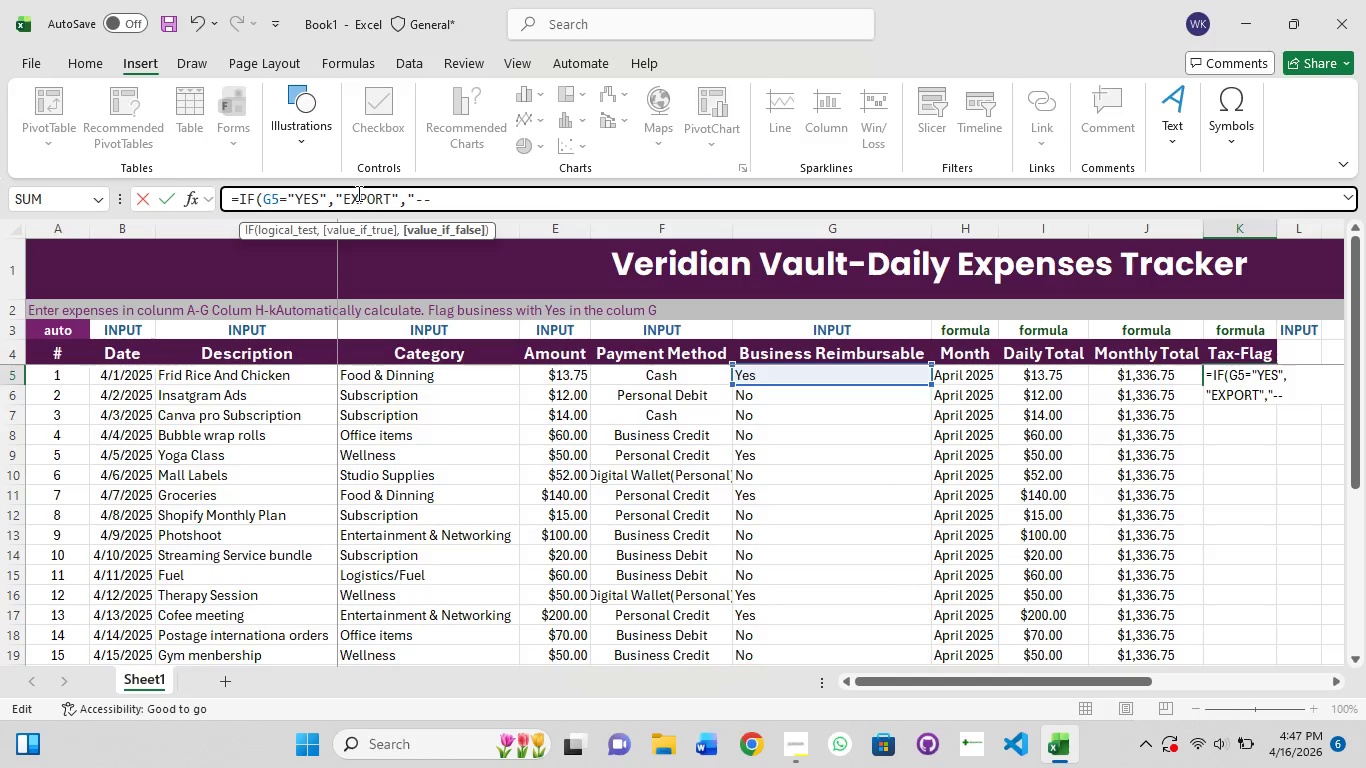 
key(Shift+Quote)
 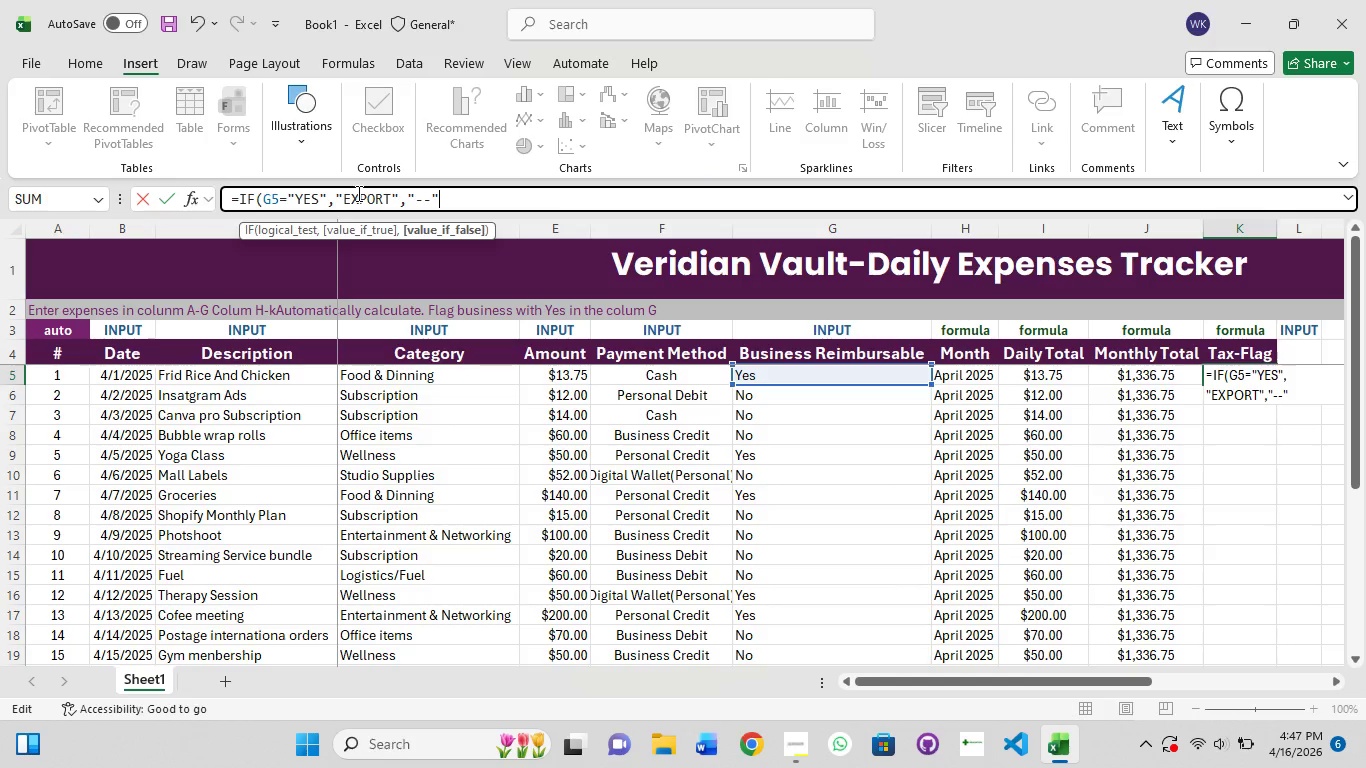 
key(Shift+0)
 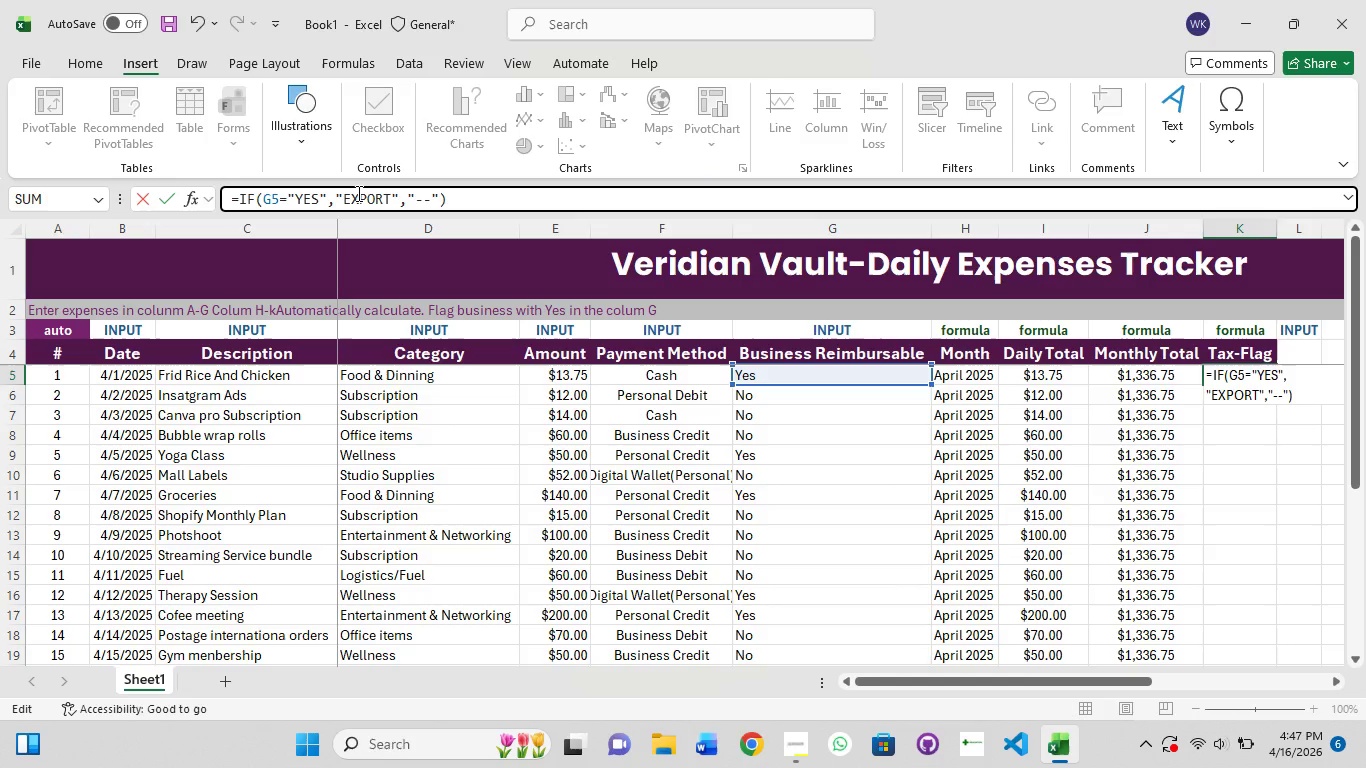 
key(Control+A)
 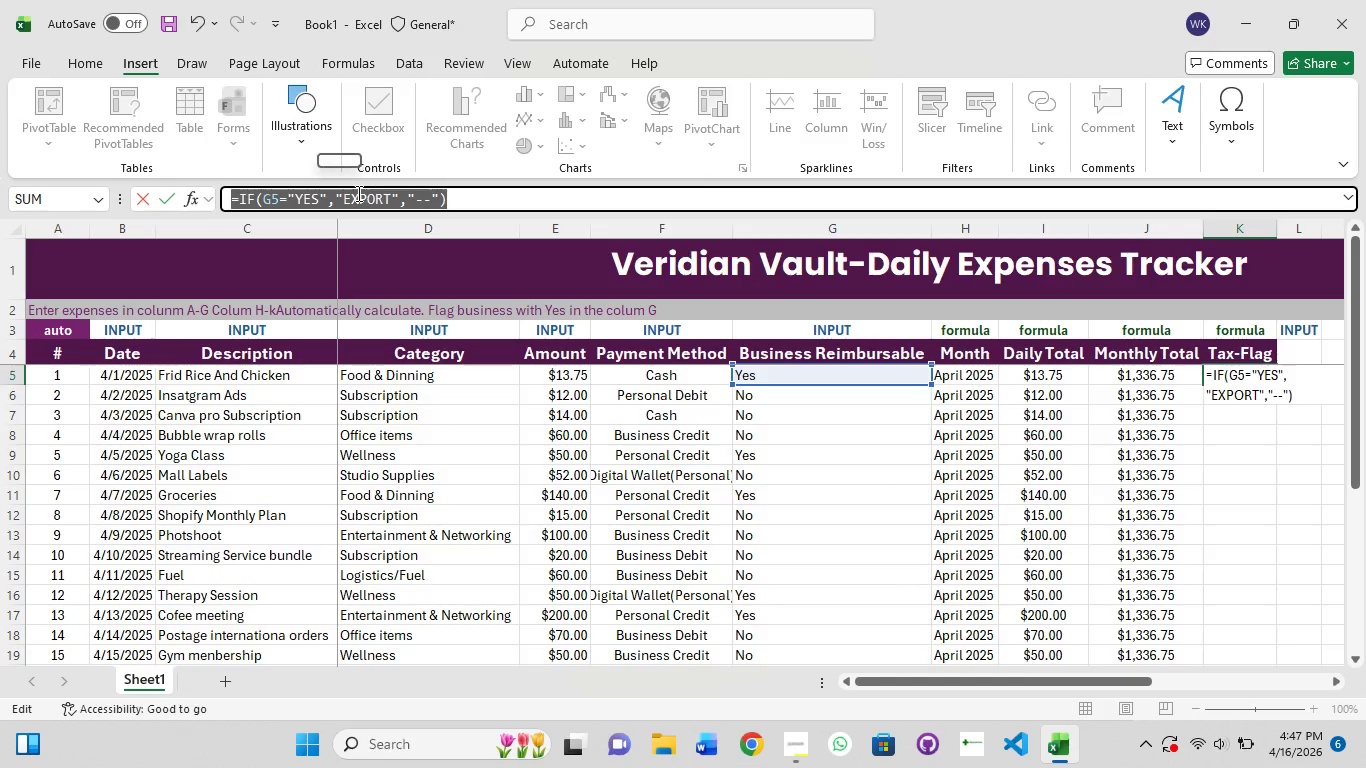 
key(Control+C)
 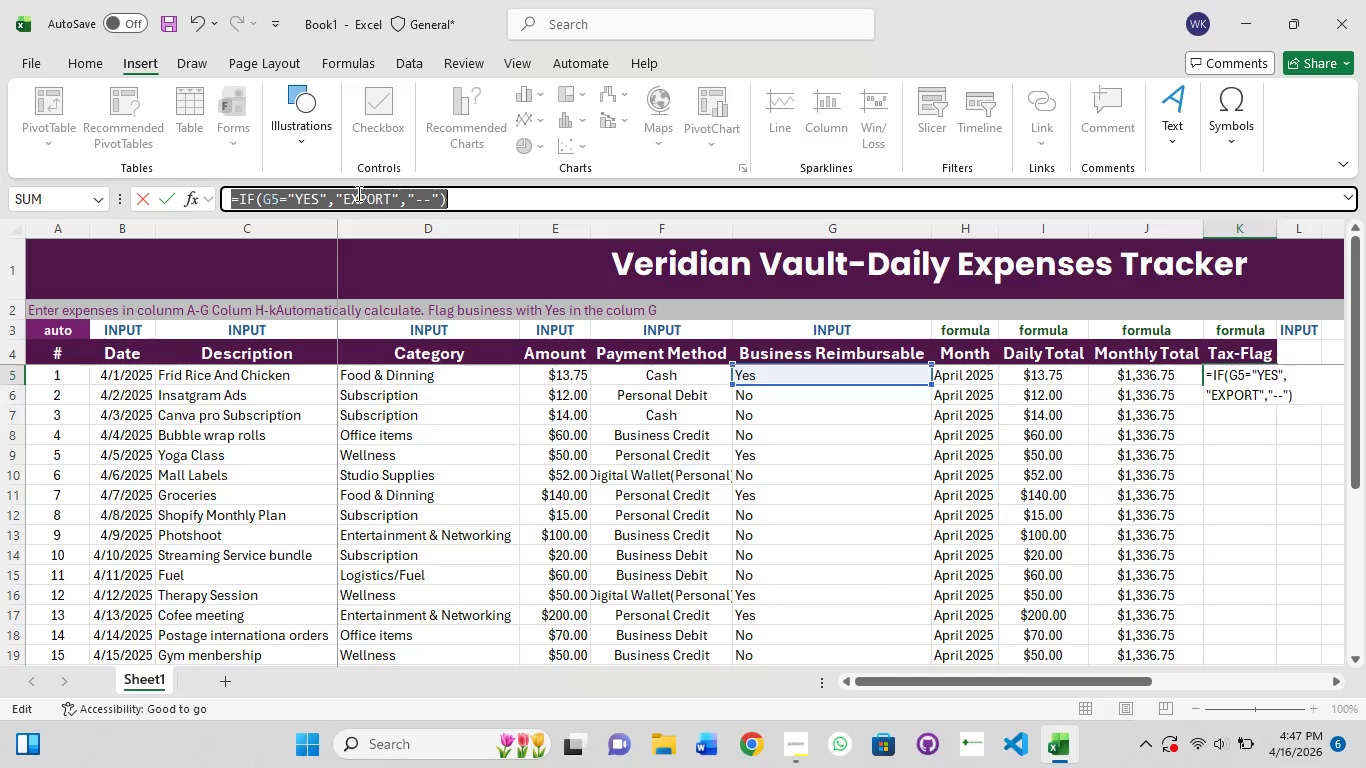 
key(Enter)
 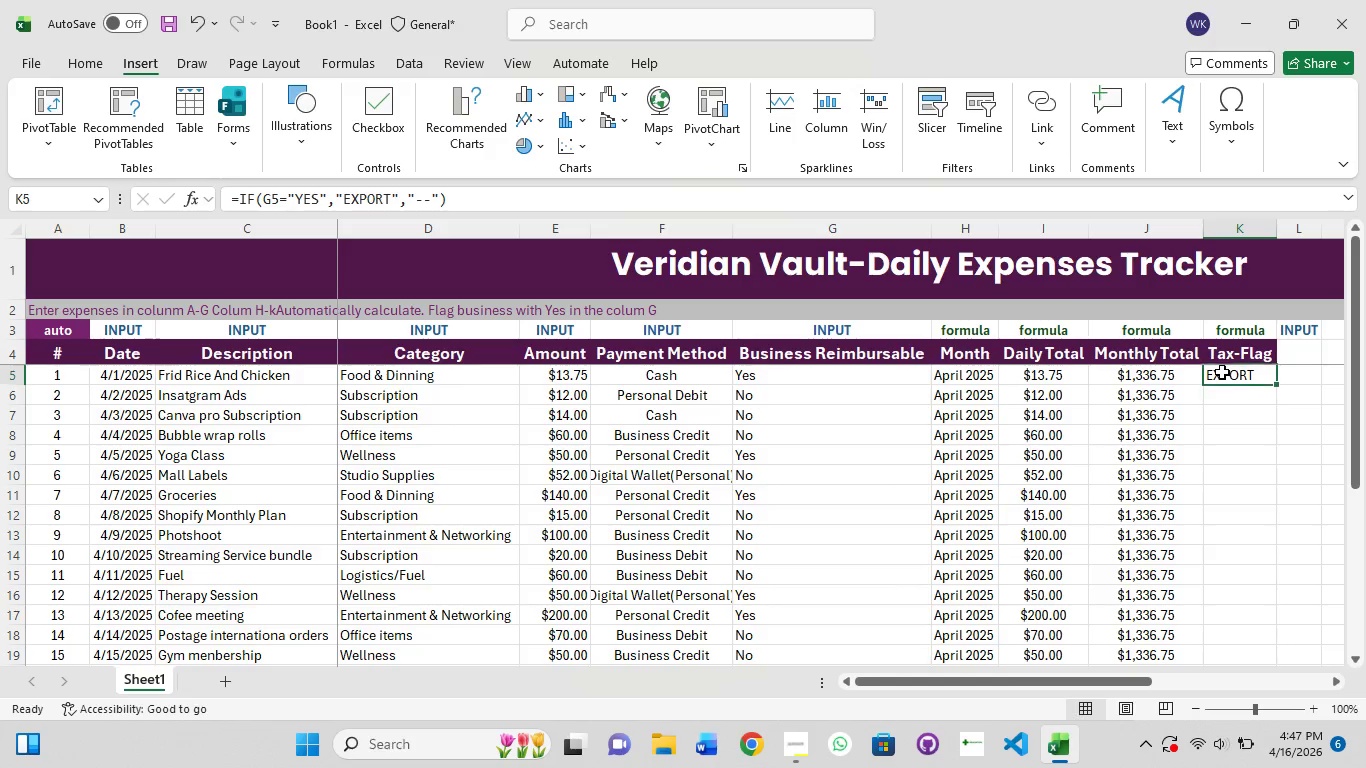 
left_click_drag(start_coordinate=[1277, 387], to_coordinate=[1279, 490])
 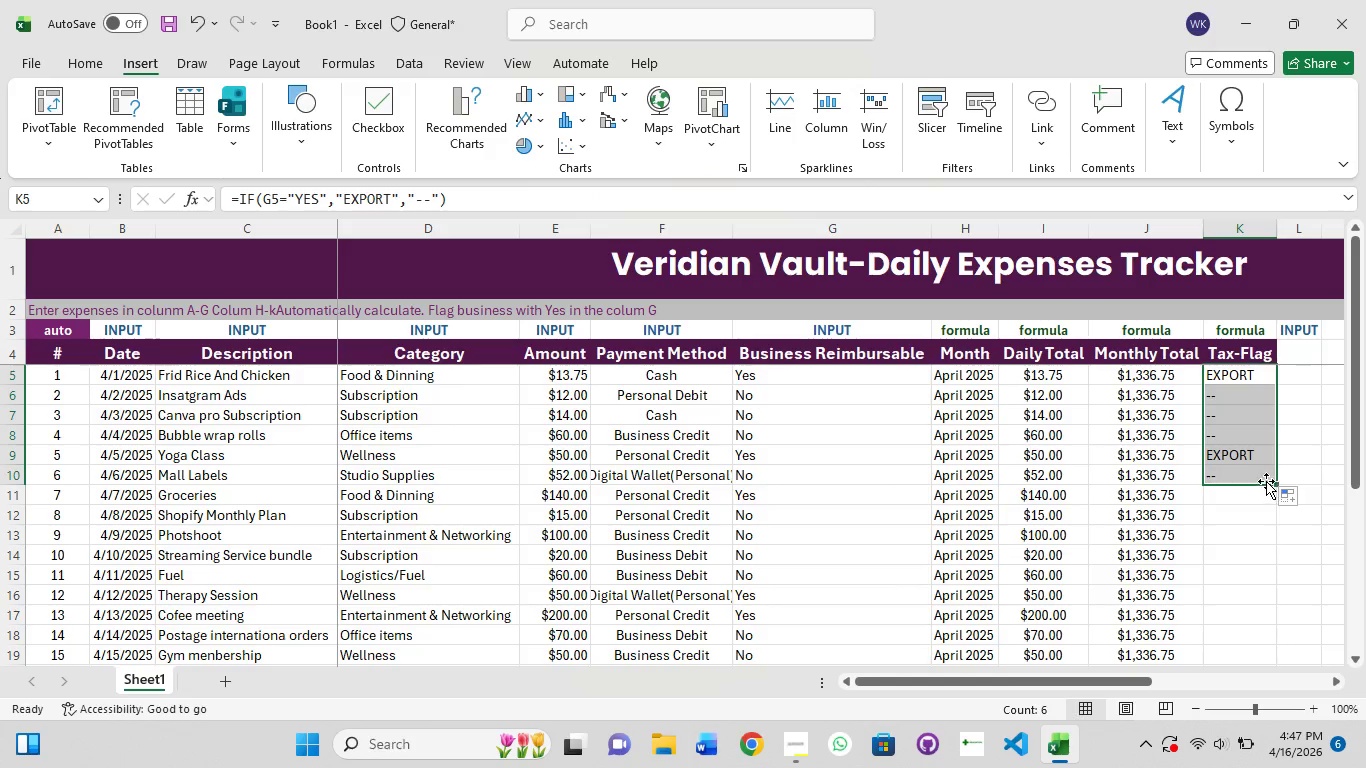 
scroll: coordinate [1225, 461], scroll_direction: none, amount: 0.0
 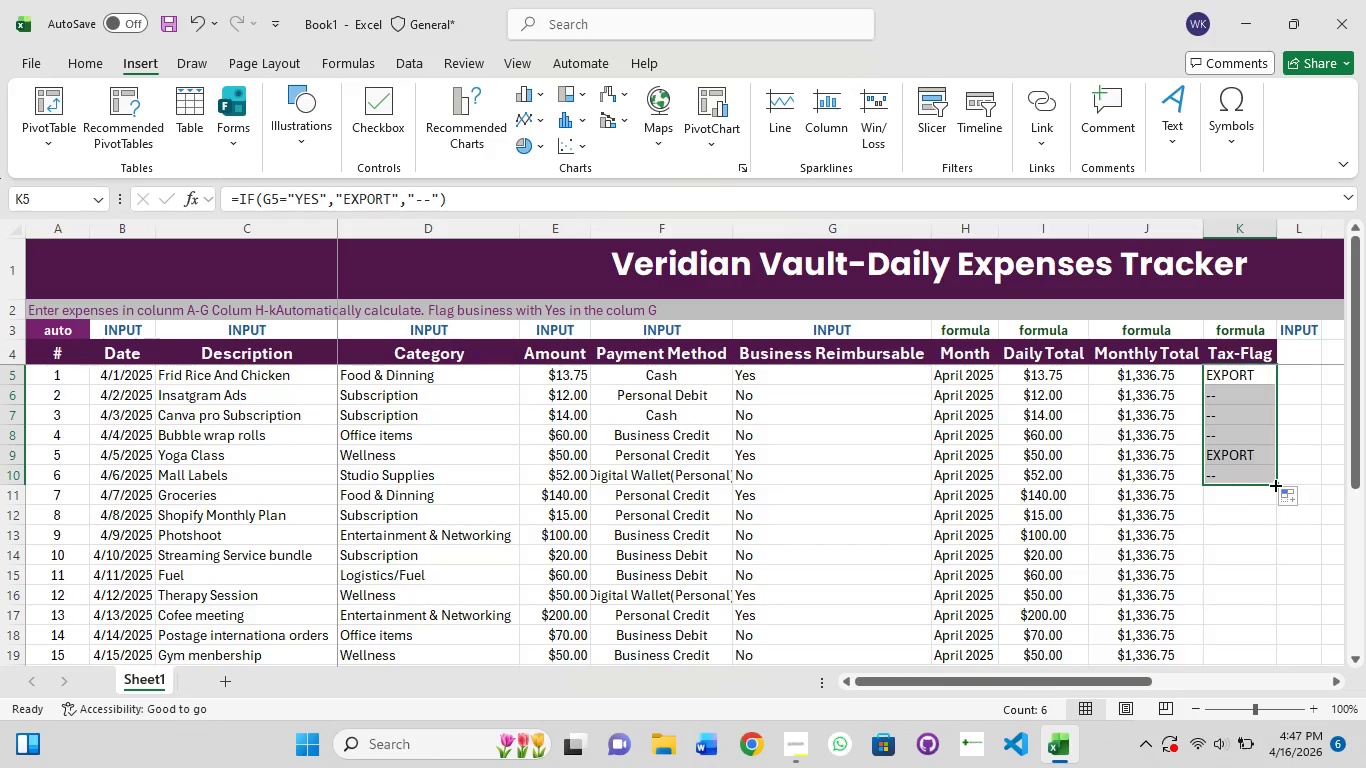 
left_click_drag(start_coordinate=[1274, 484], to_coordinate=[1252, 678])
 